 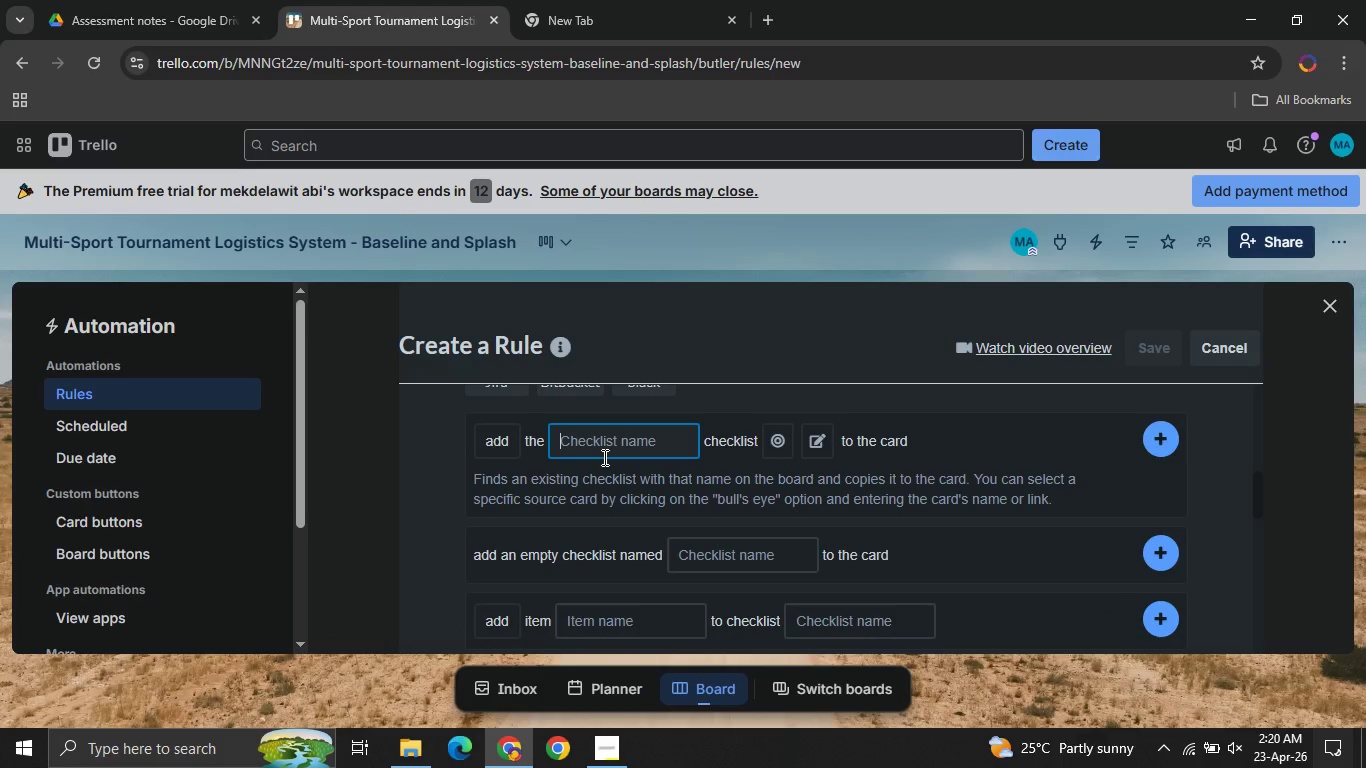 
type(R)
key(Backspace)
key(Backspace)
key(Backspace)
type(Standard staffing needs )
 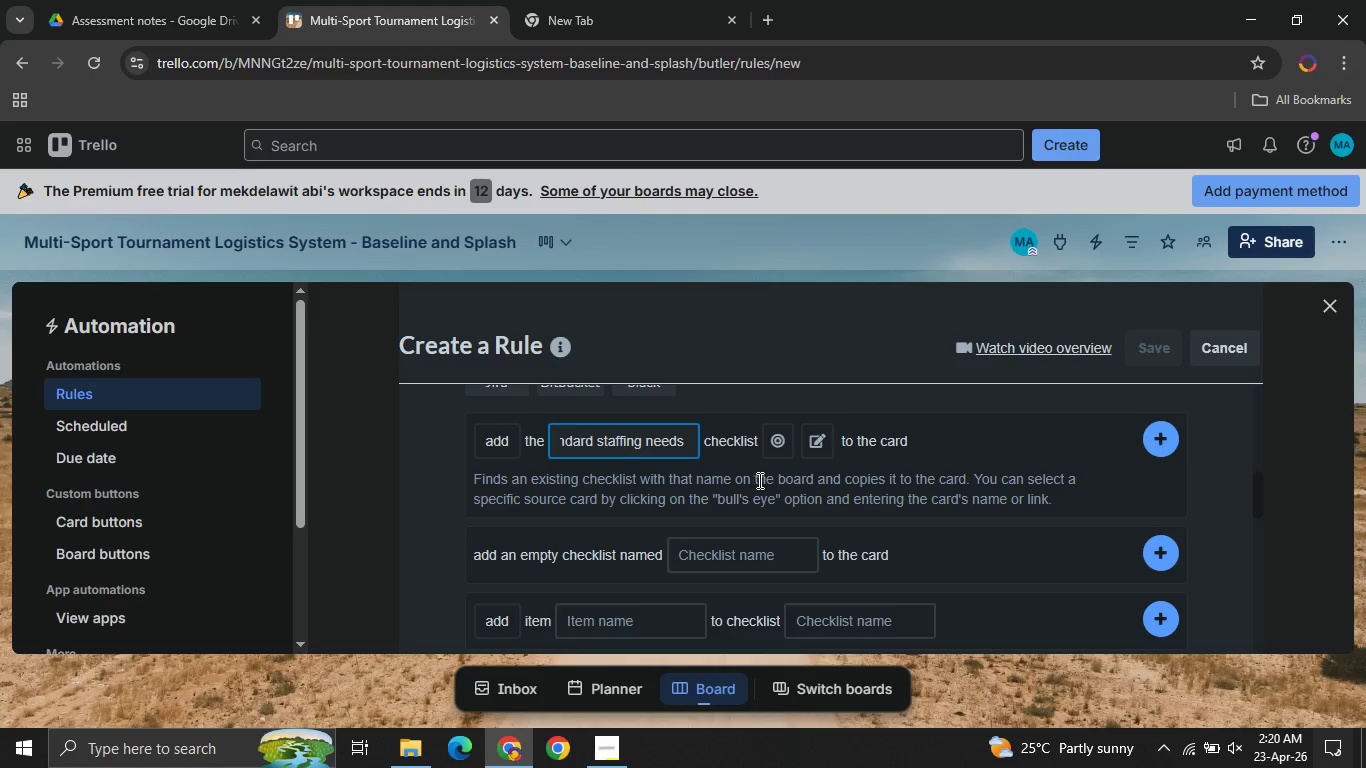 
left_click([752, 479])
 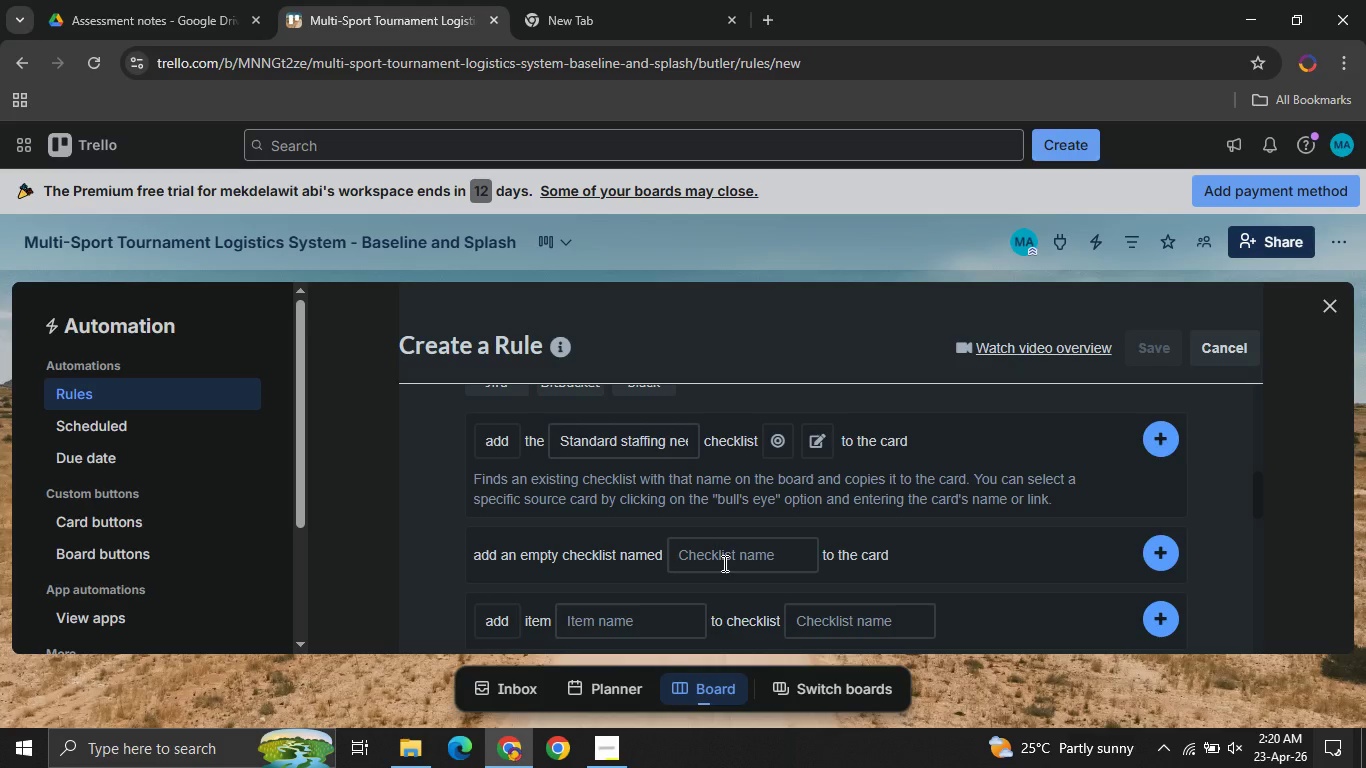 
left_click([580, 446])
 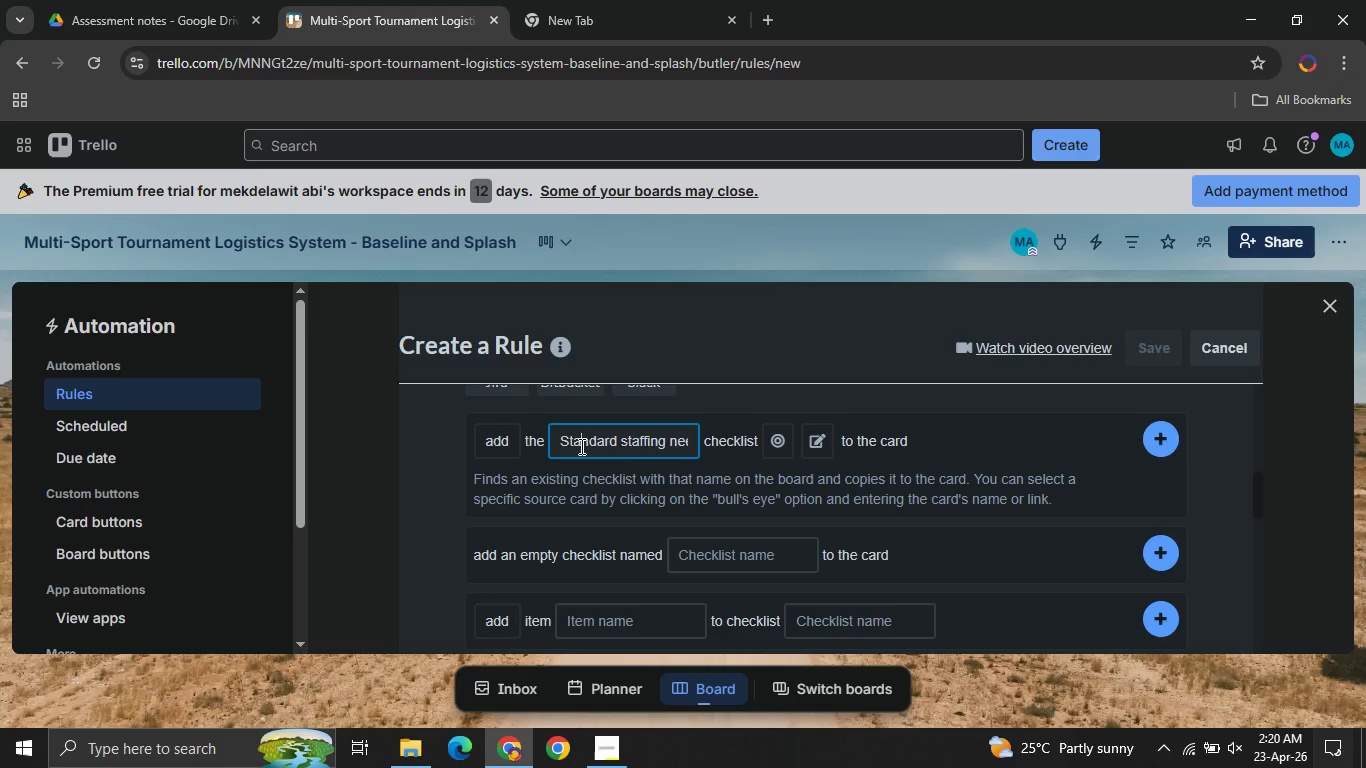 
double_click([580, 446])
 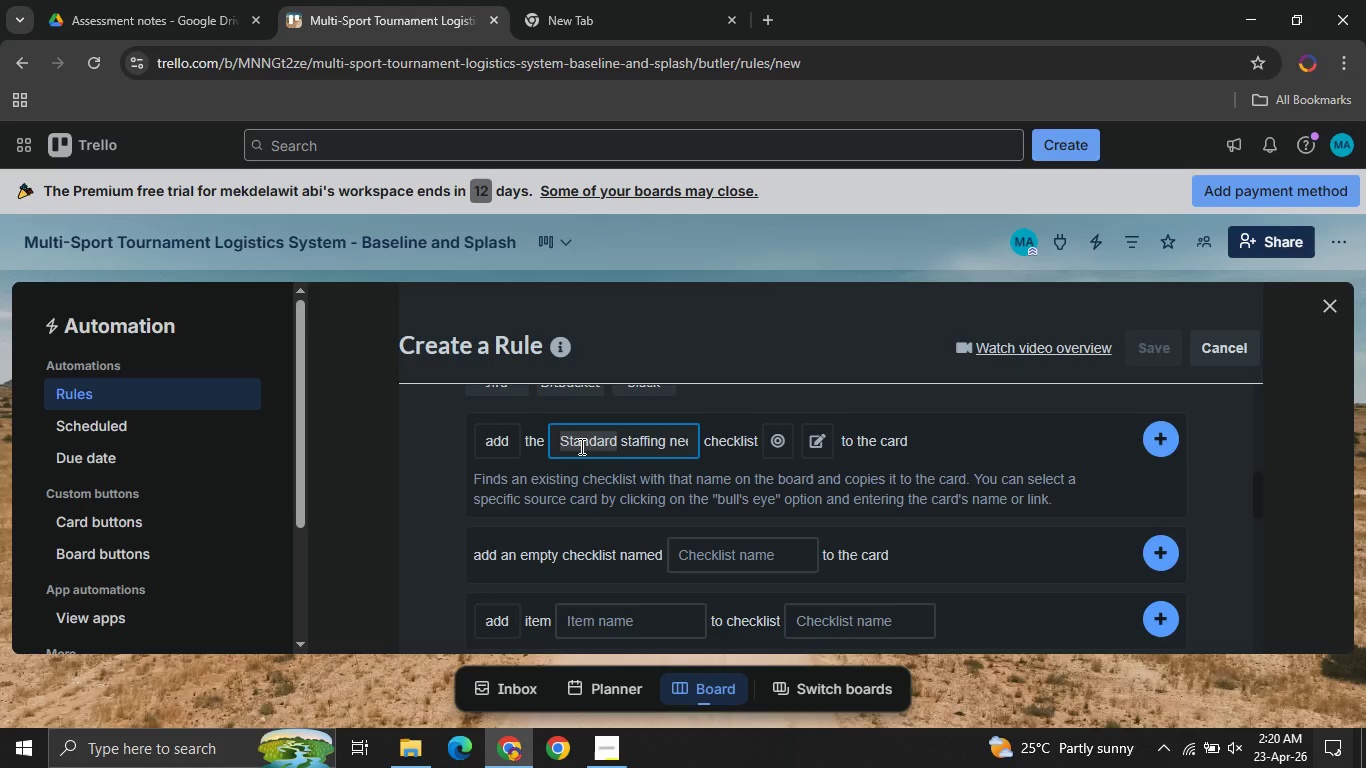 
key(Control+ControlLeft)
 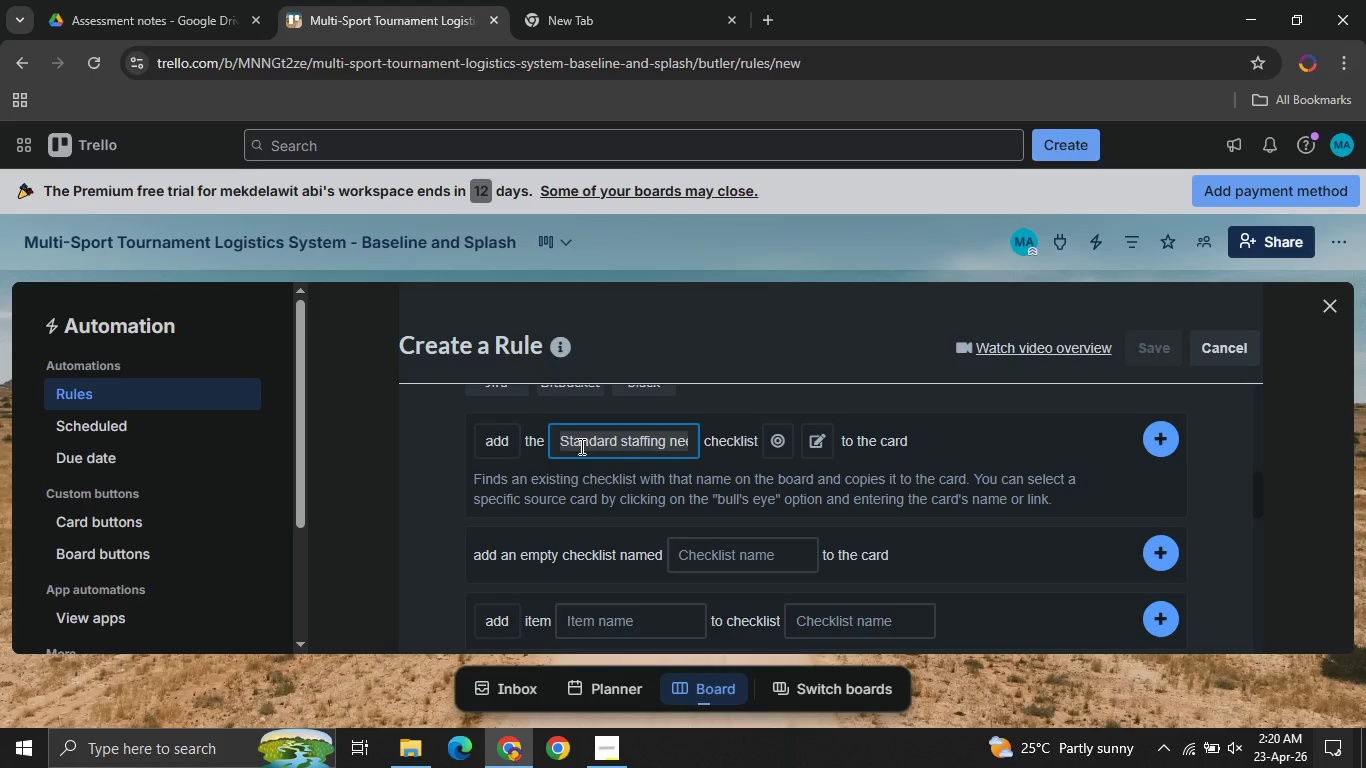 
key(Control+A)
 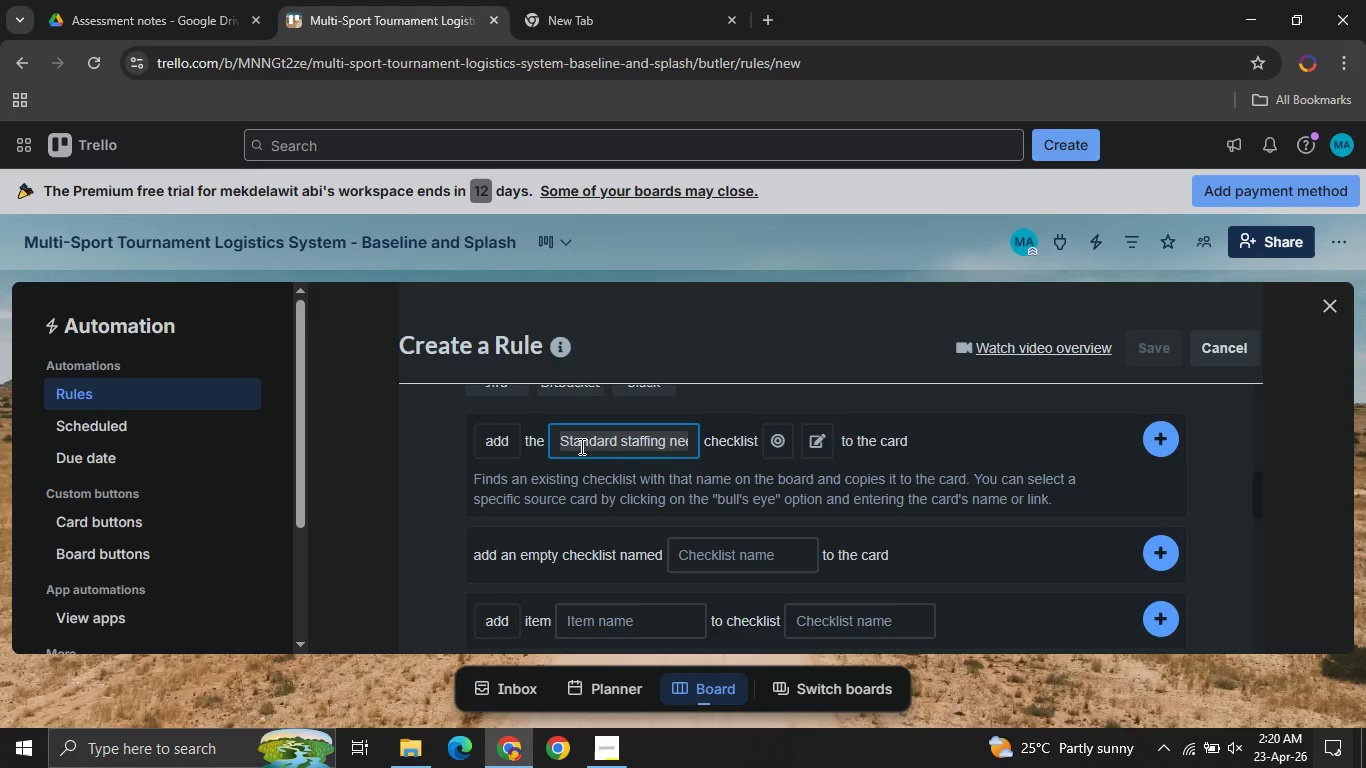 
key(Control+ControlLeft)
 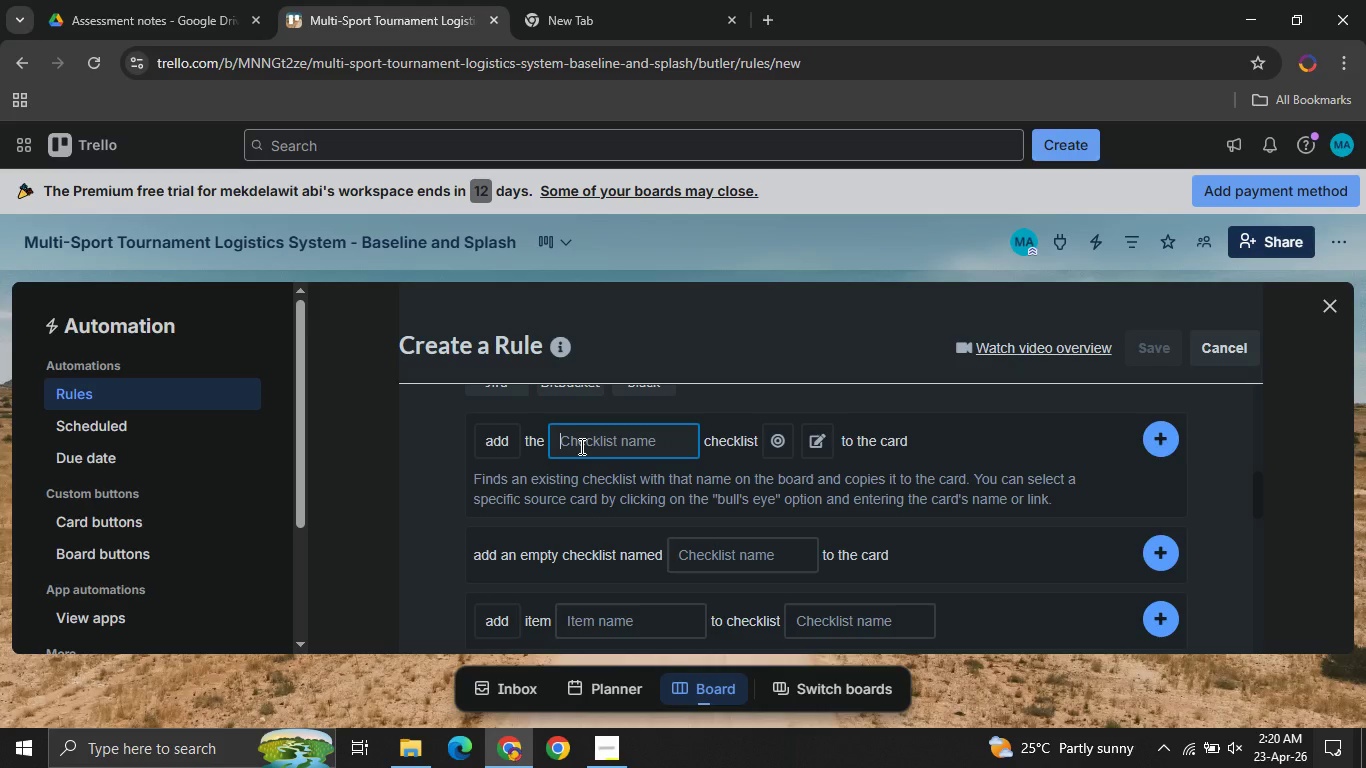 
key(Control+X)
 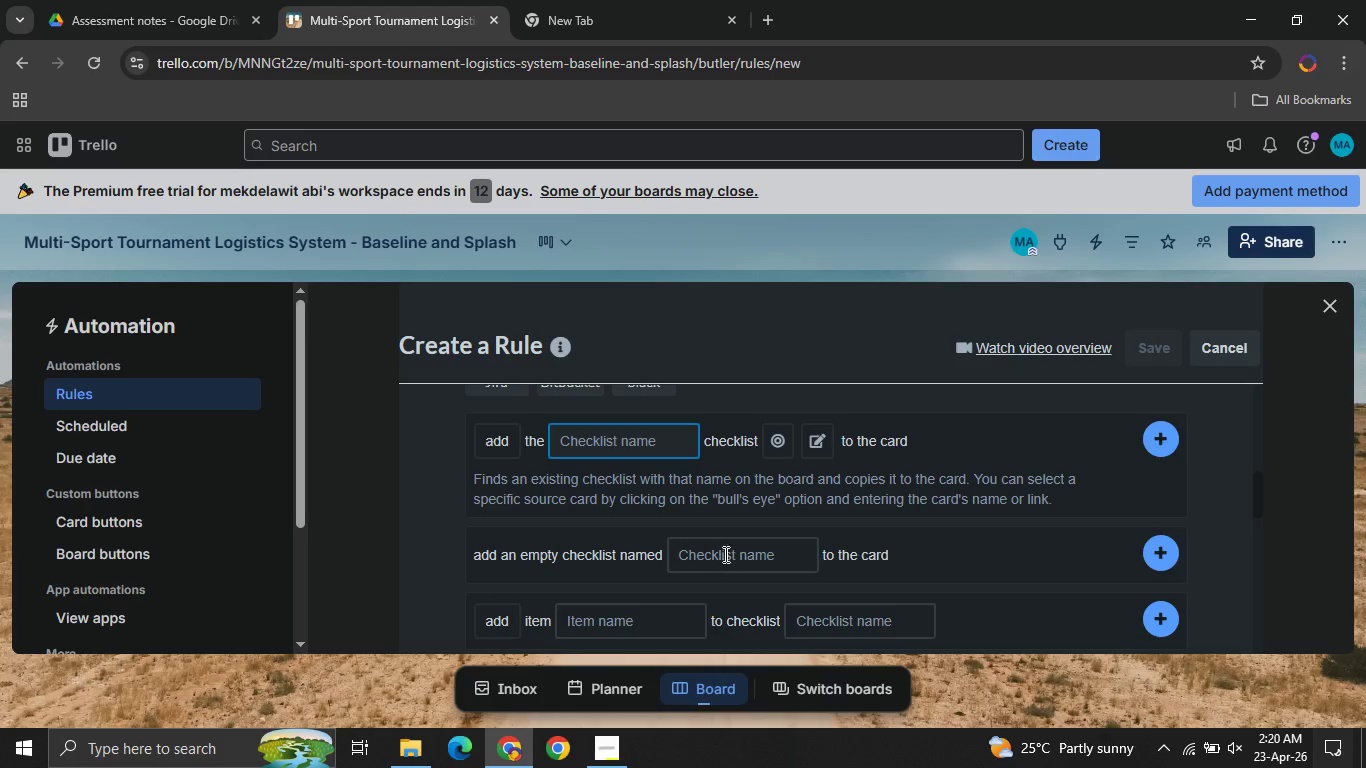 
left_click([724, 555])
 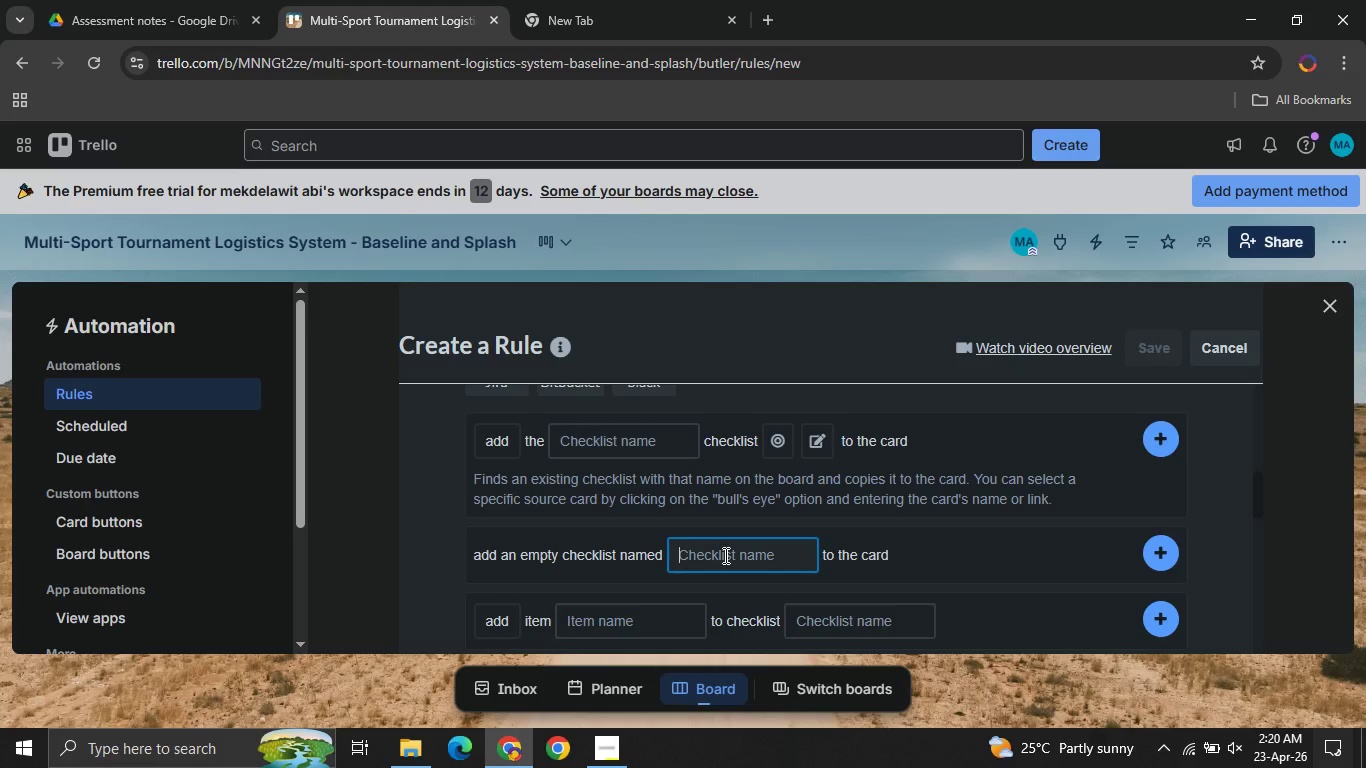 
key(Control+ControlLeft)
 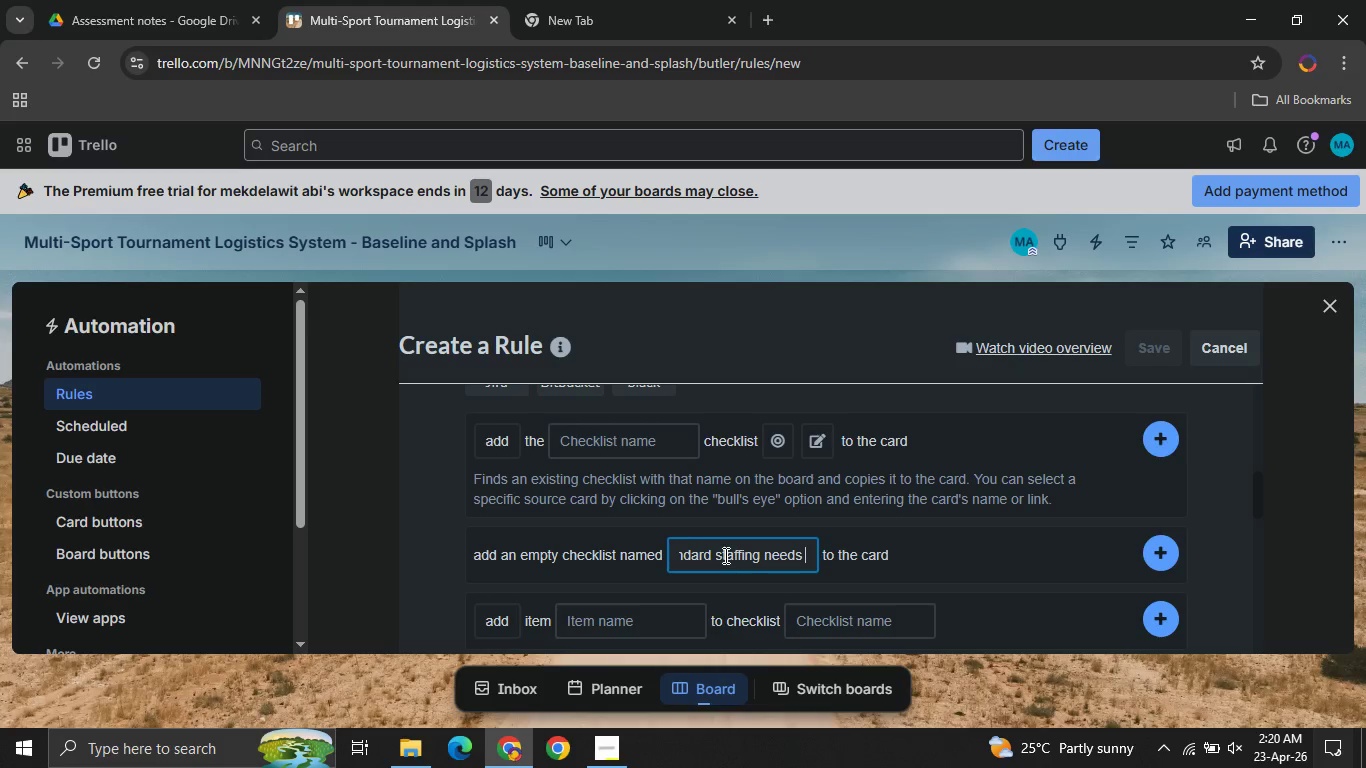 
key(Control+V)
 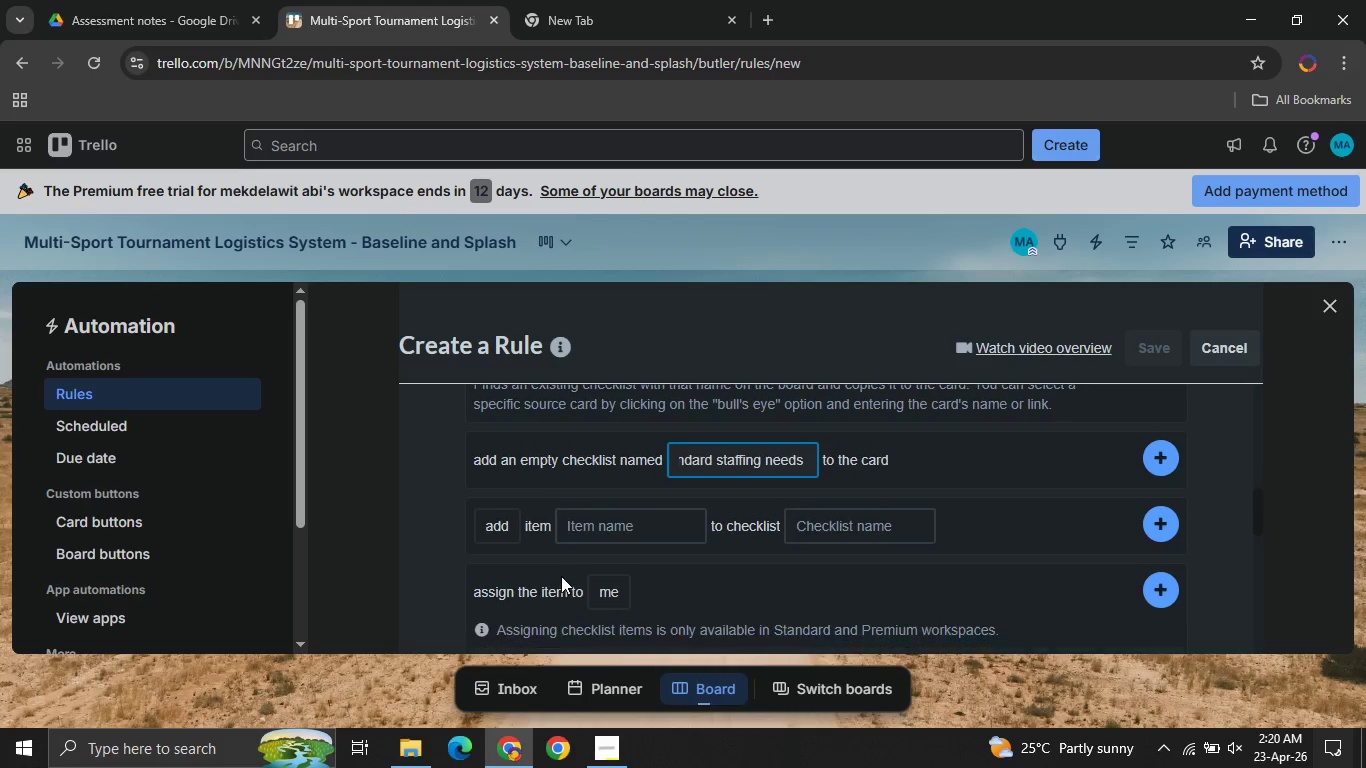 
left_click([579, 517])
 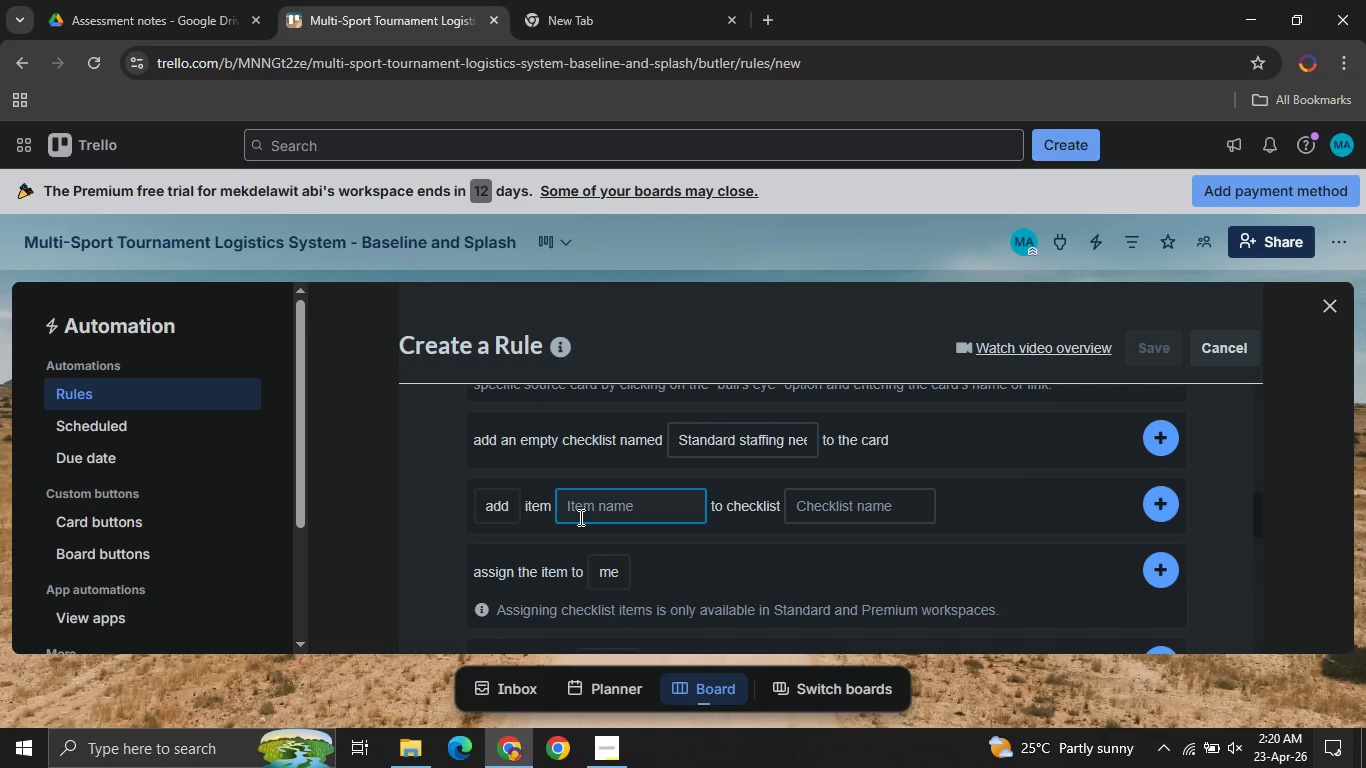 
type(Referees / officaks )
key(Backspace)
key(Backspace)
key(Backspace)
type(ks)
key(Backspace)
key(Backspace)
type(ls )
 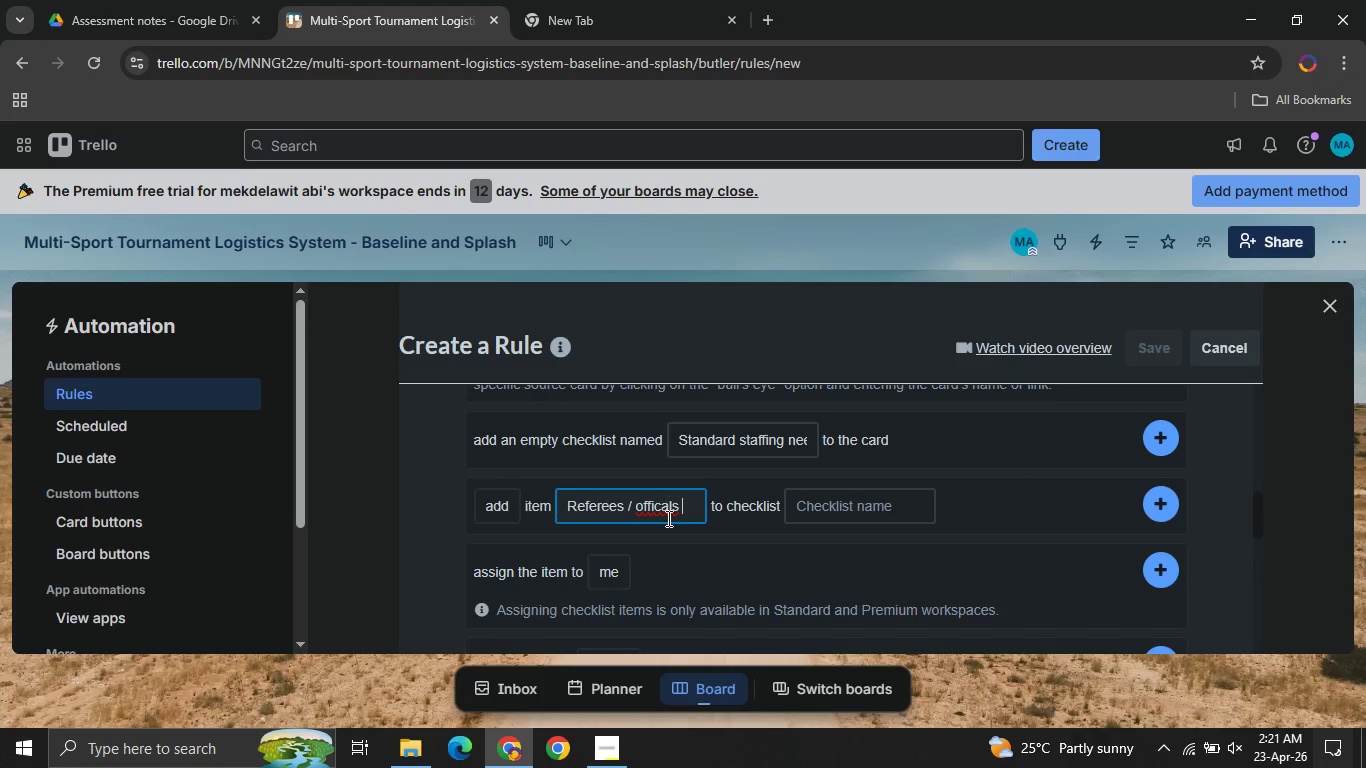 
left_click([667, 518])
 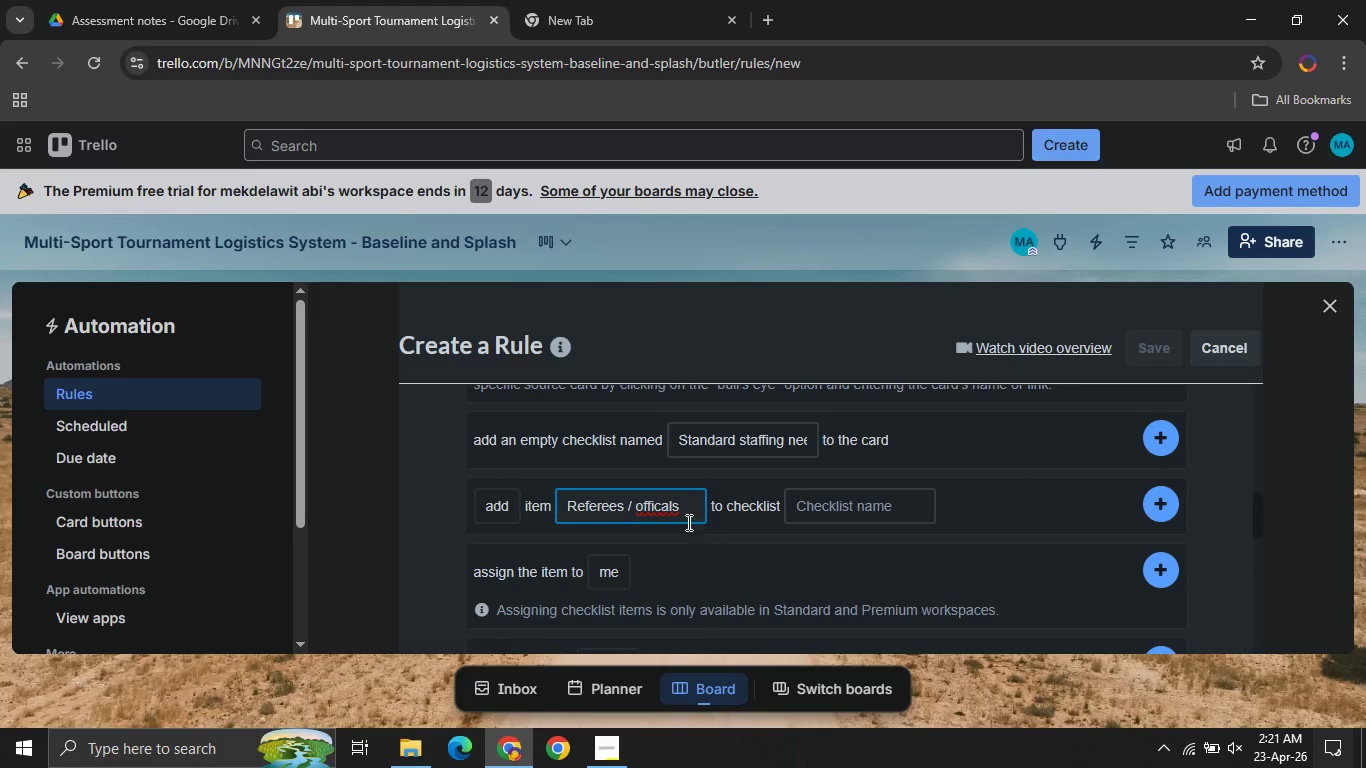 
key(ArrowLeft)
 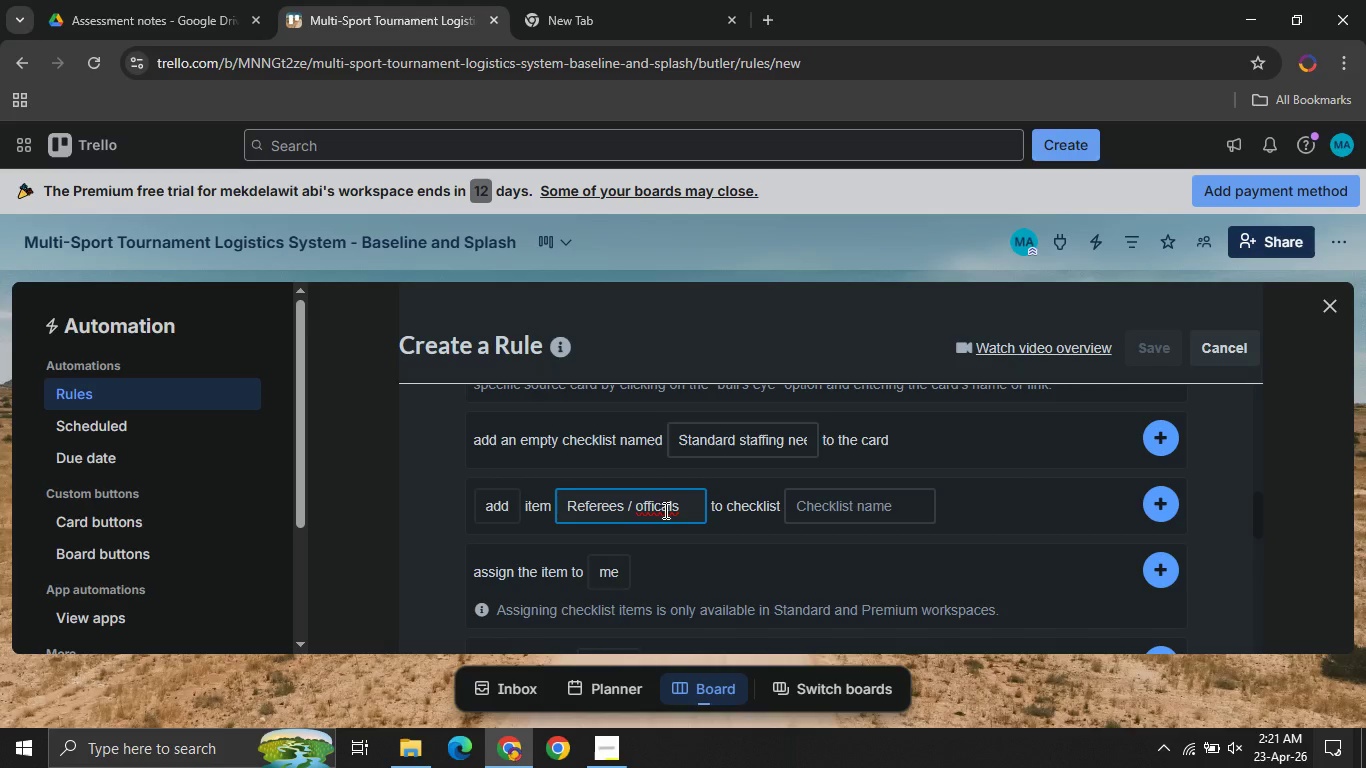 
key(I)
 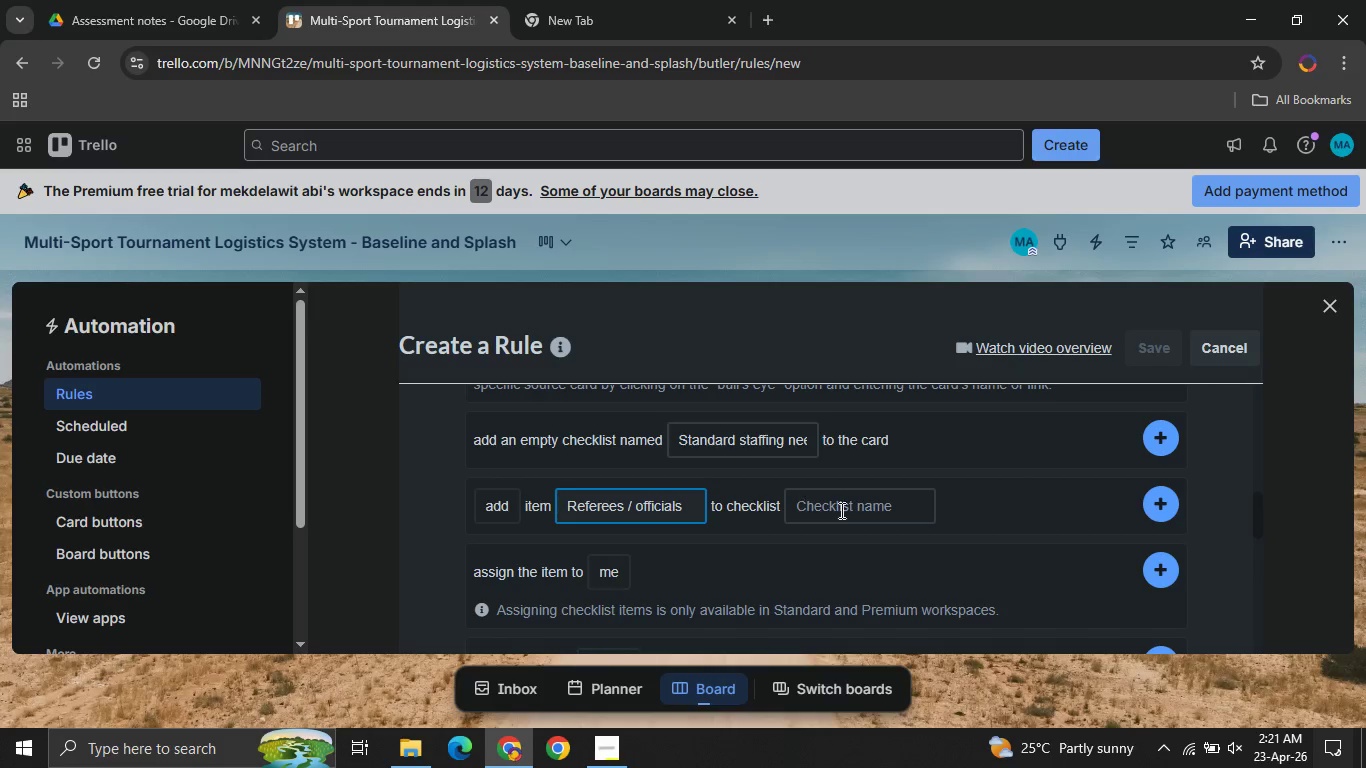 
left_click([849, 511])
 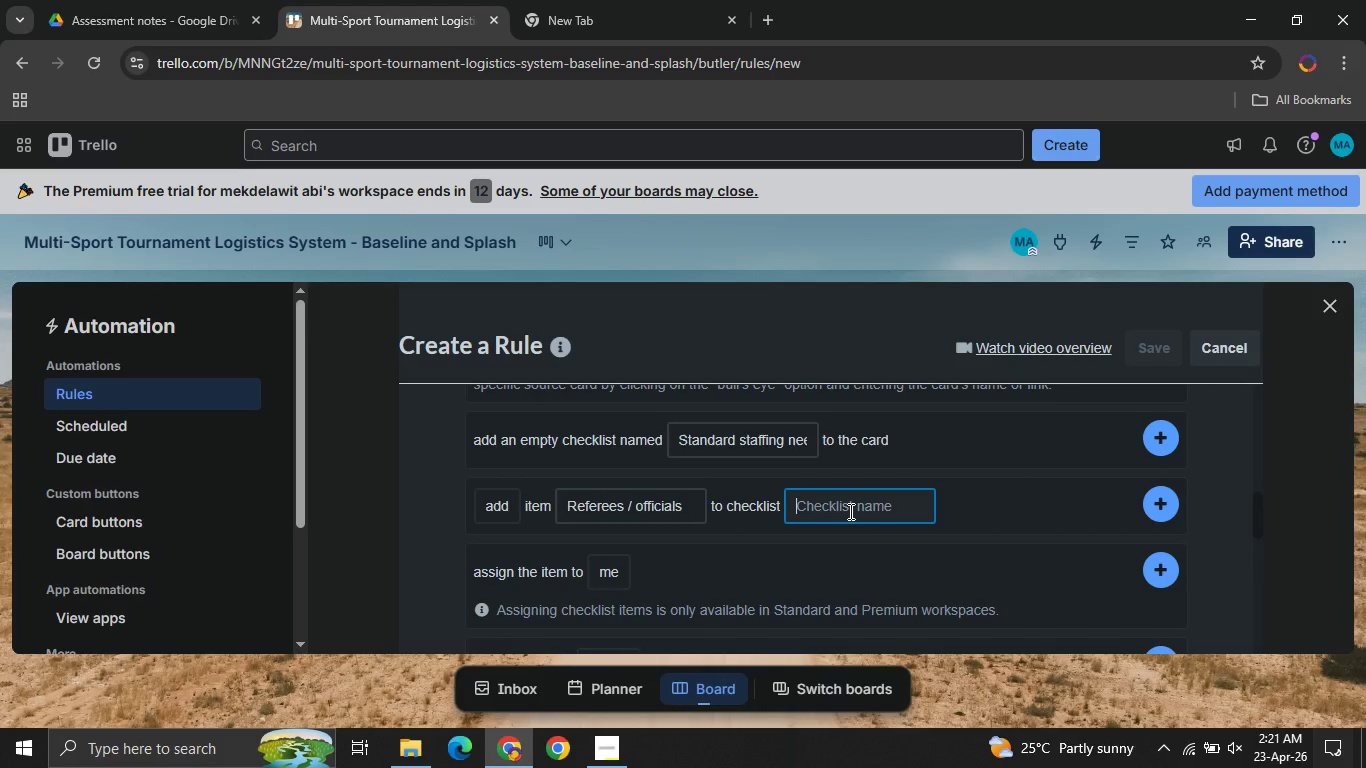 
type(st)
 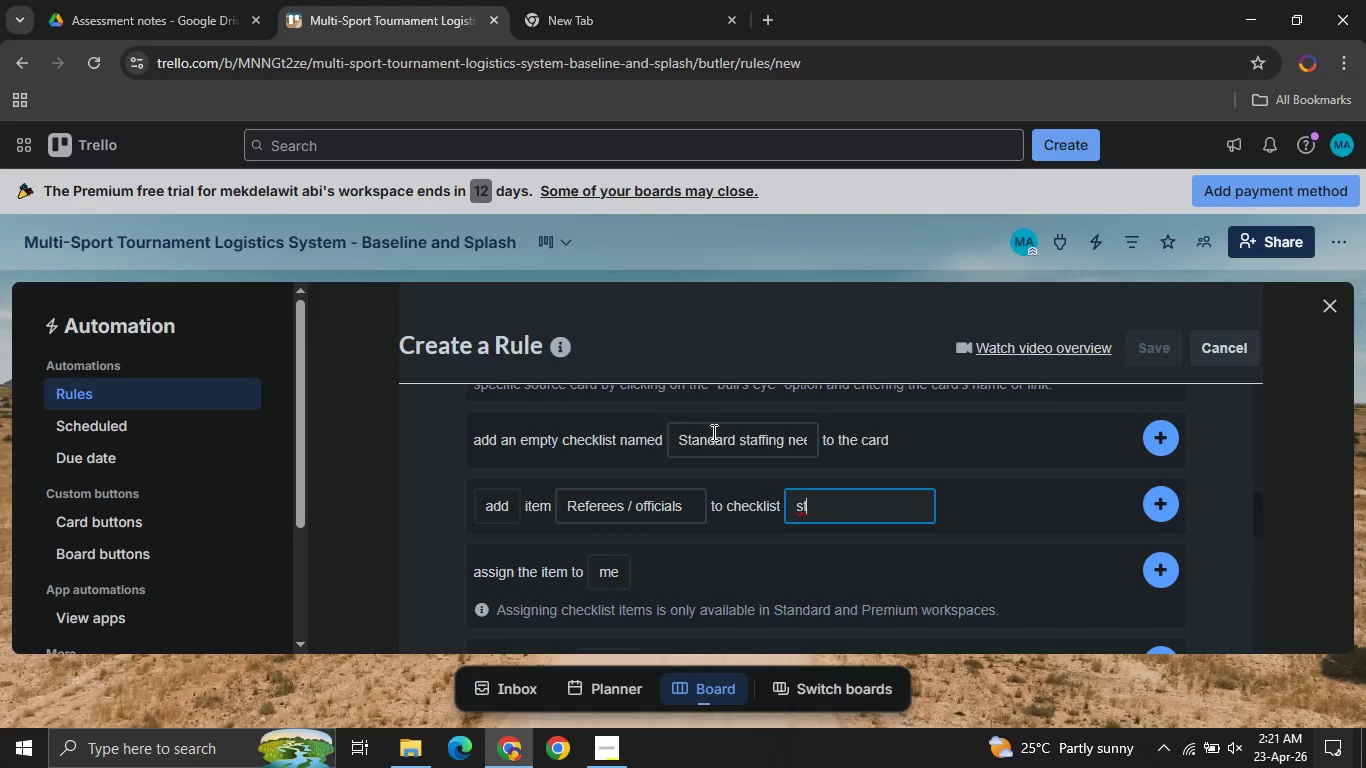 
left_click([718, 441])
 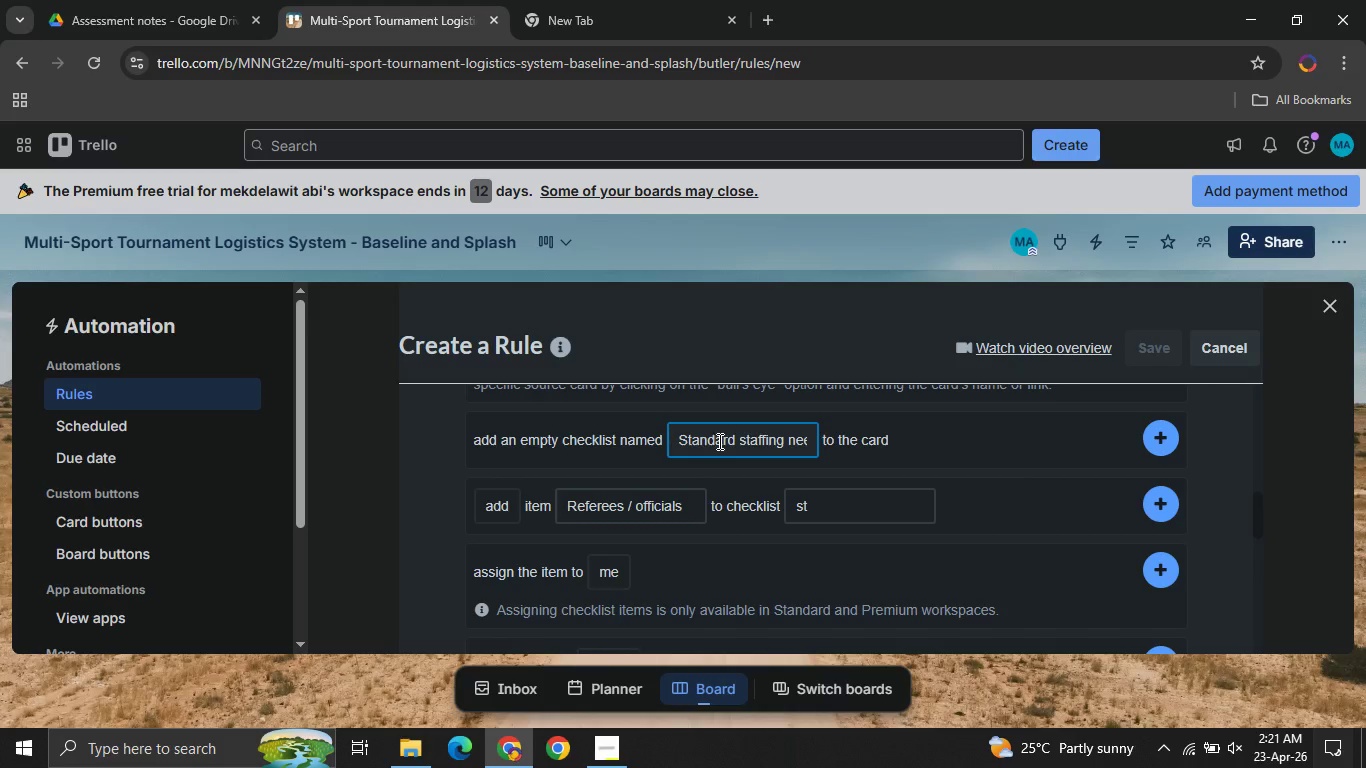 
key(Control+ControlLeft)
 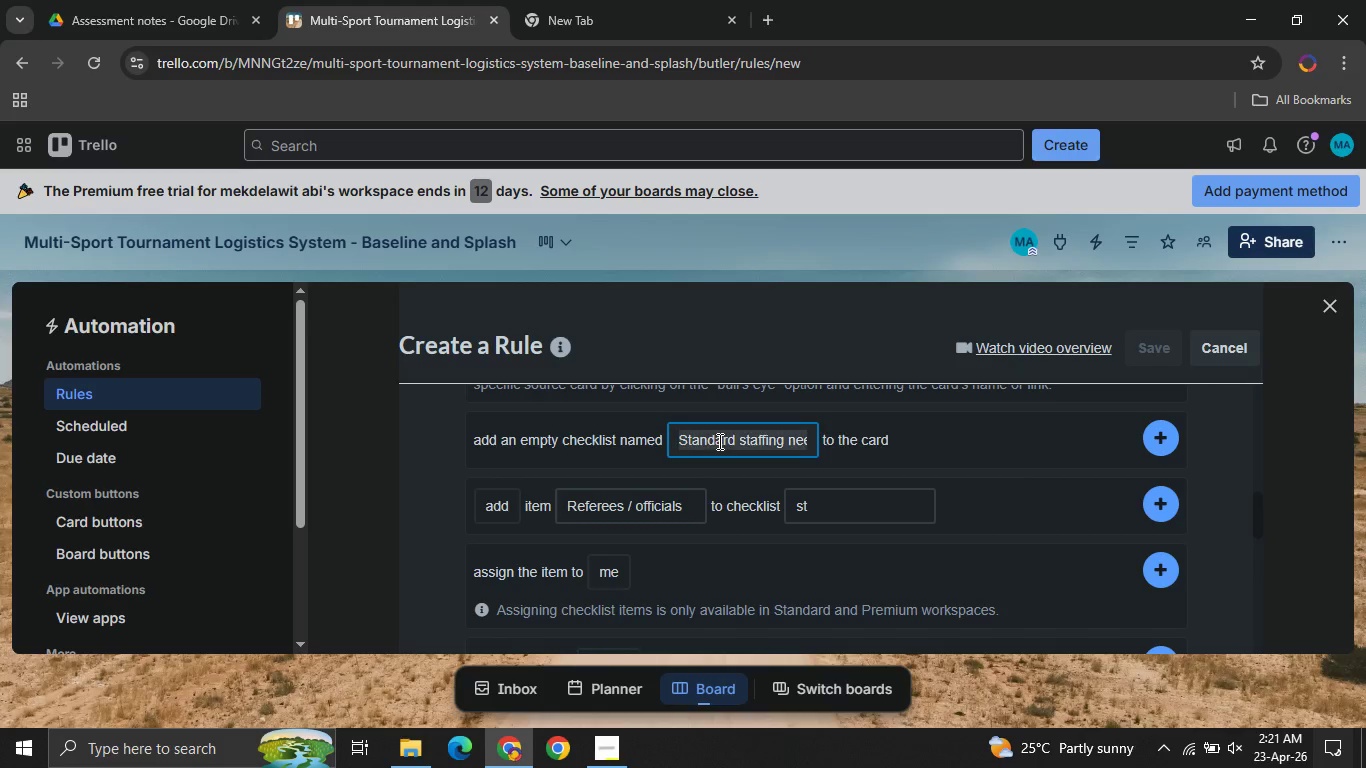 
key(Control+A)
 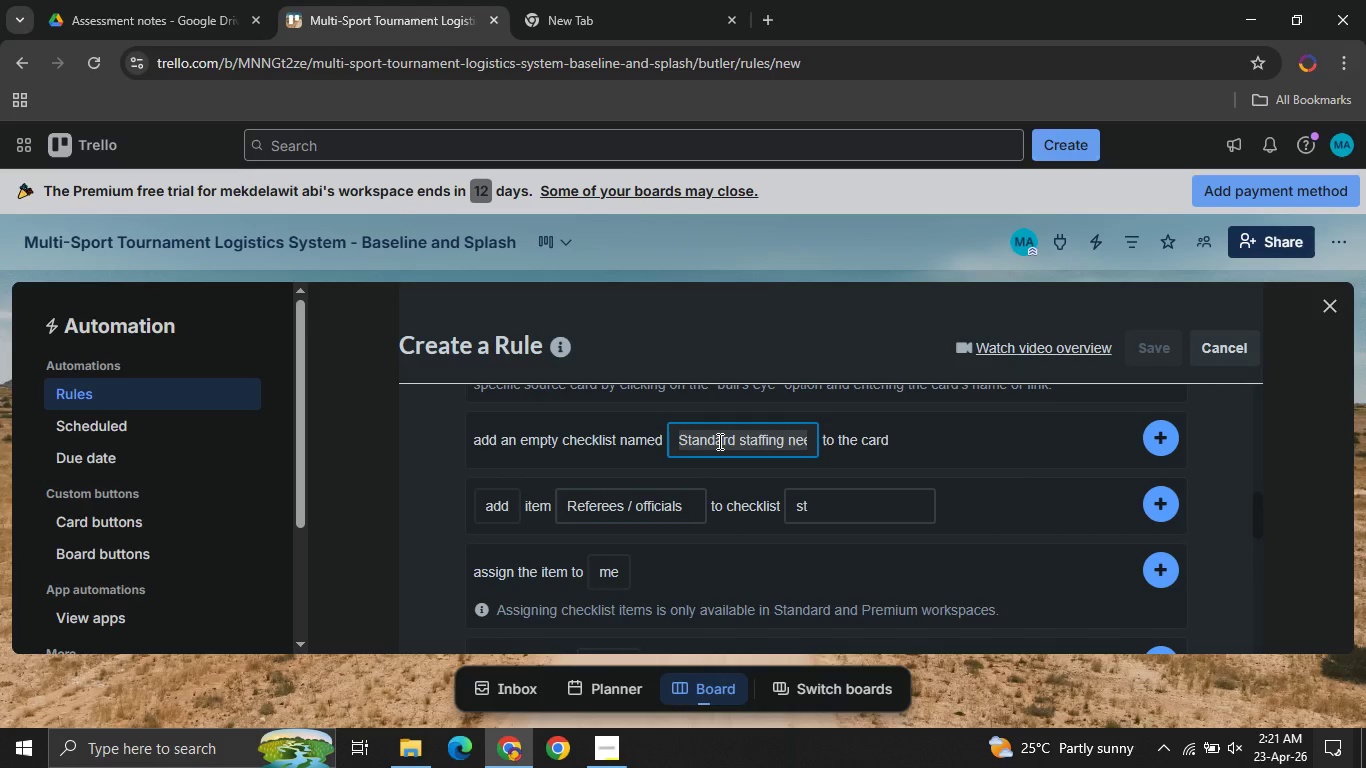 
key(Control+ControlLeft)
 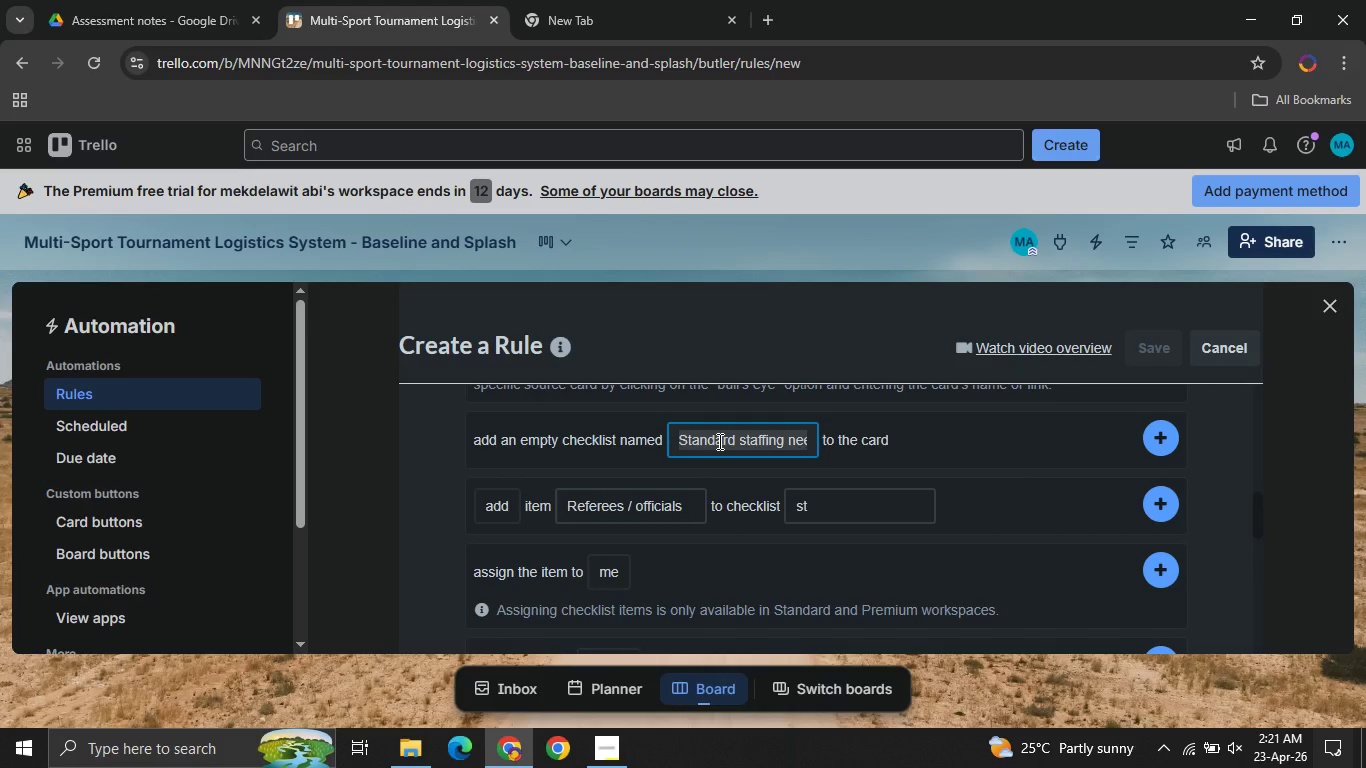 
key(Control+C)
 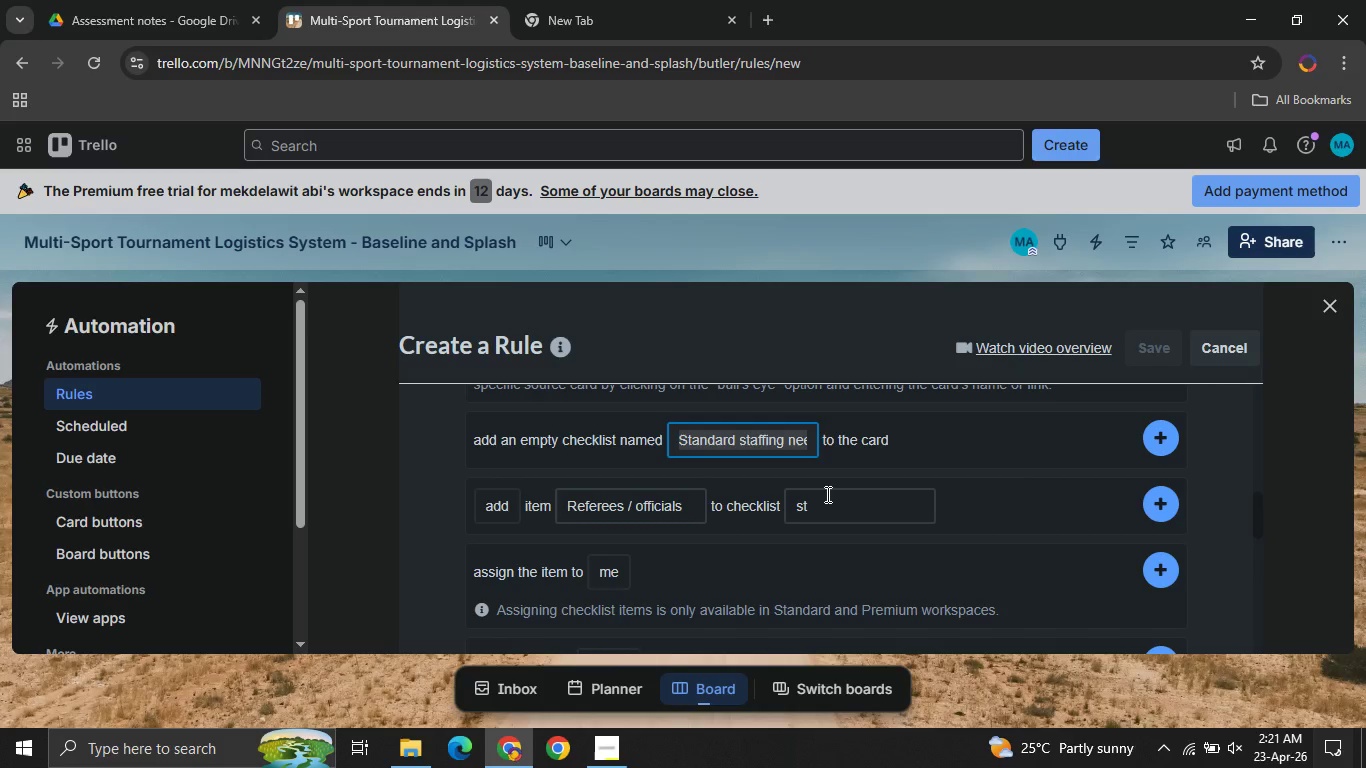 
left_click([826, 494])
 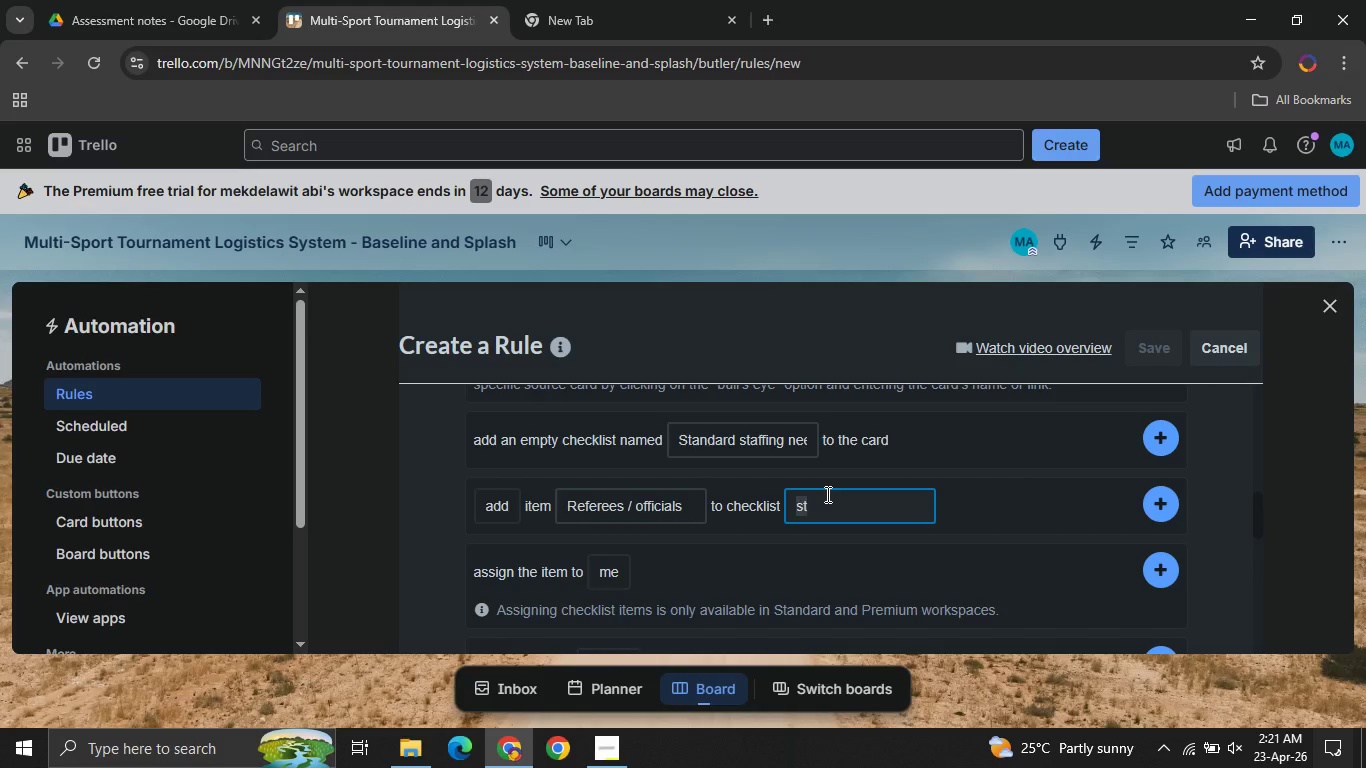 
key(Control+ControlLeft)
 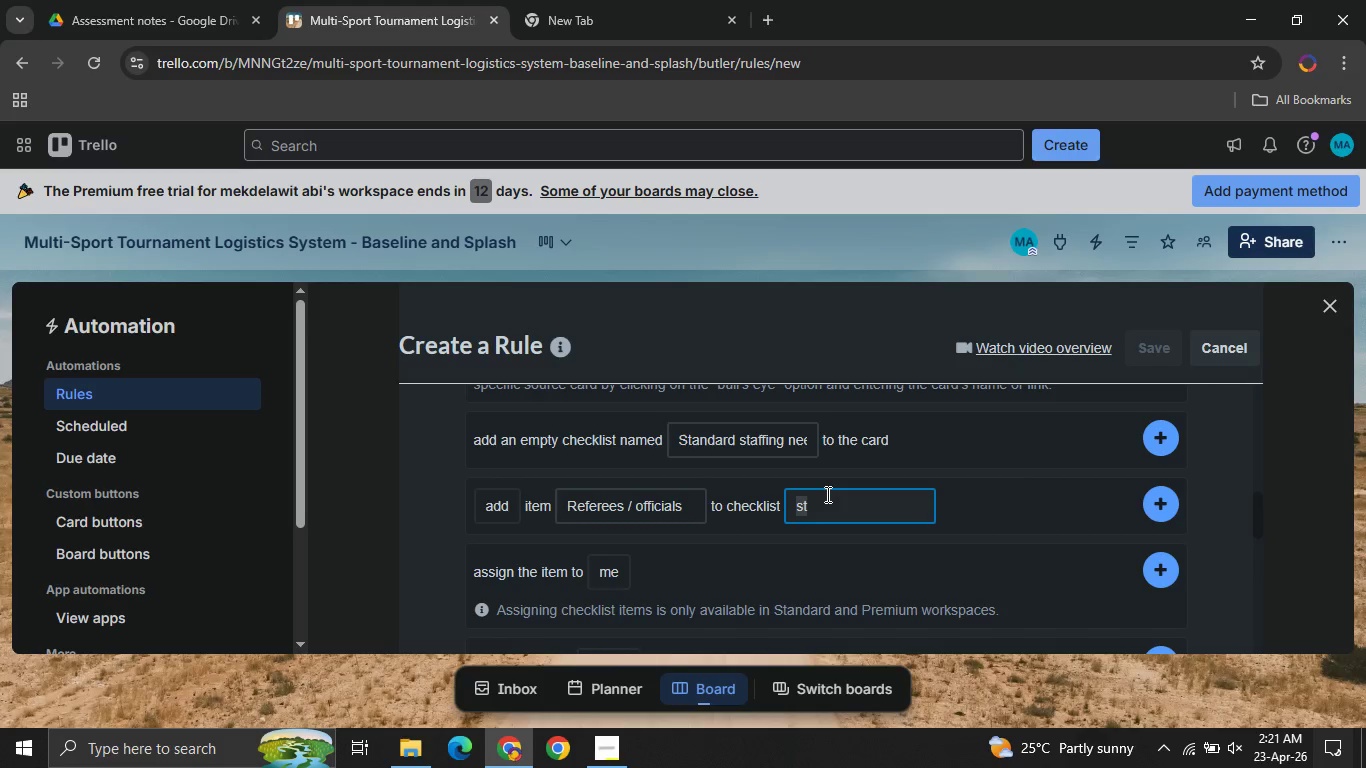 
key(Control+A)
 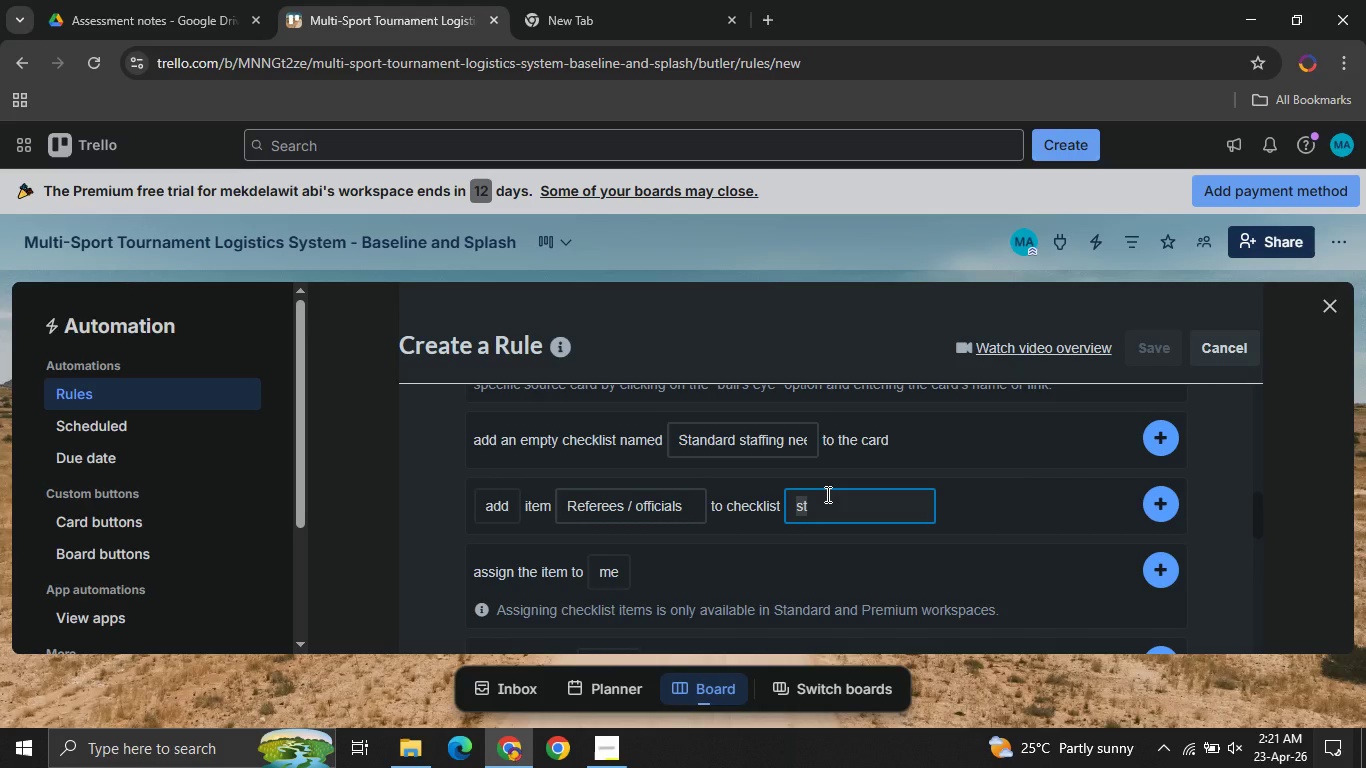 
key(Control+V)
 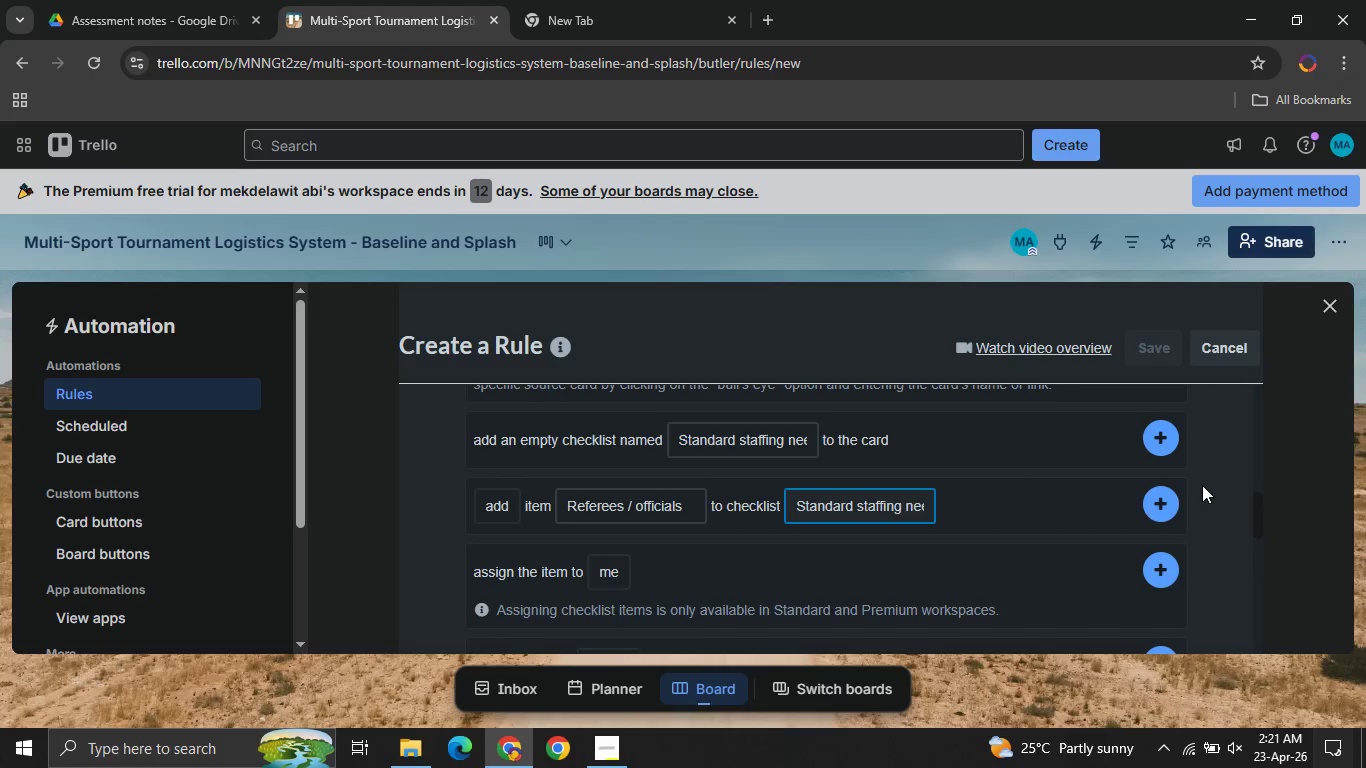 
left_click([1167, 505])
 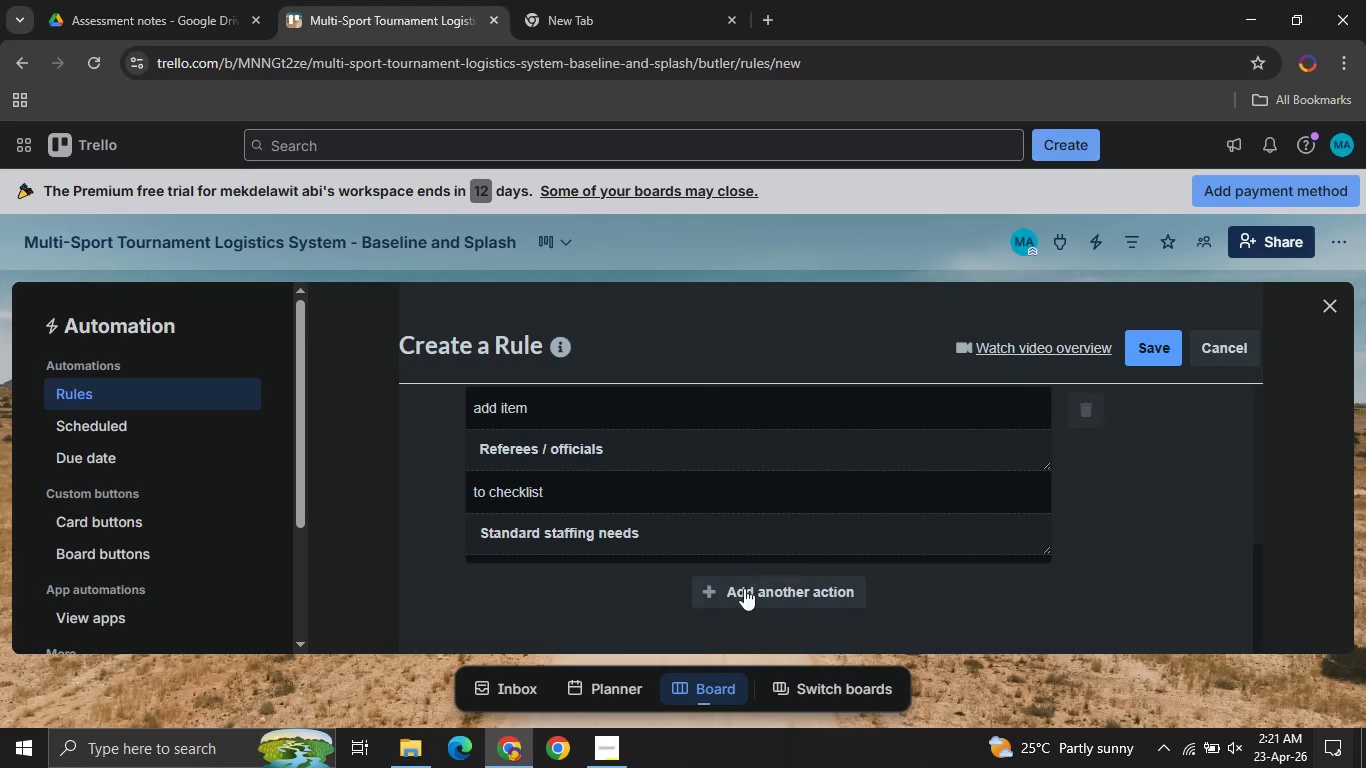 
left_click([734, 599])
 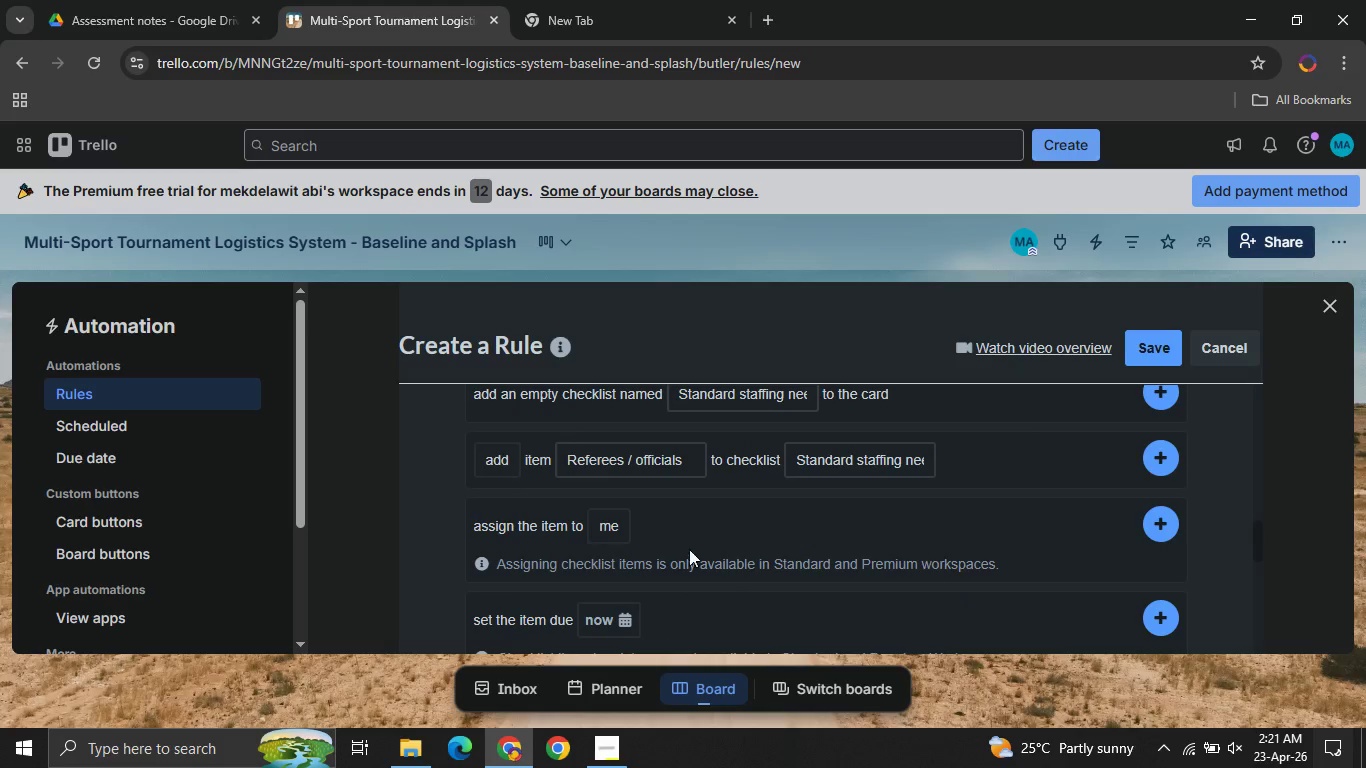 
left_click([597, 459])
 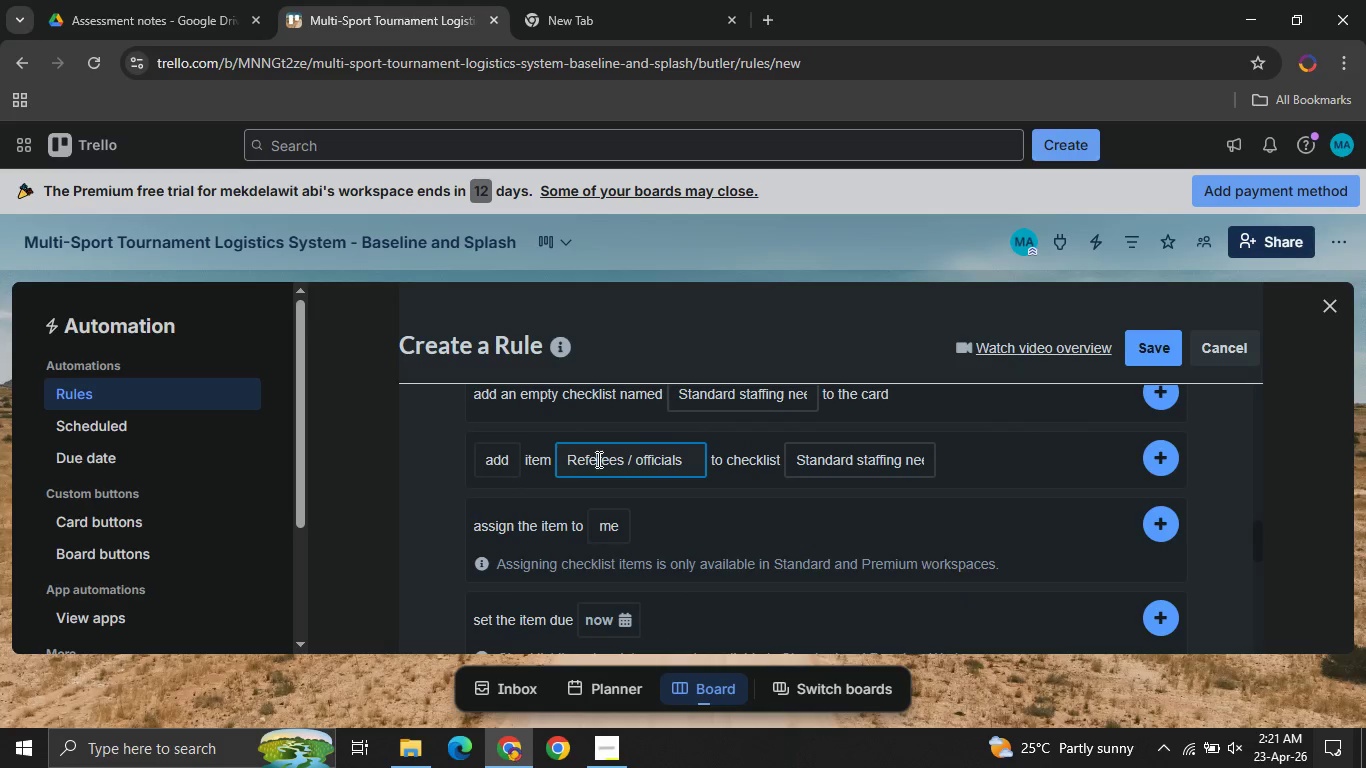 
key(Control+A)
 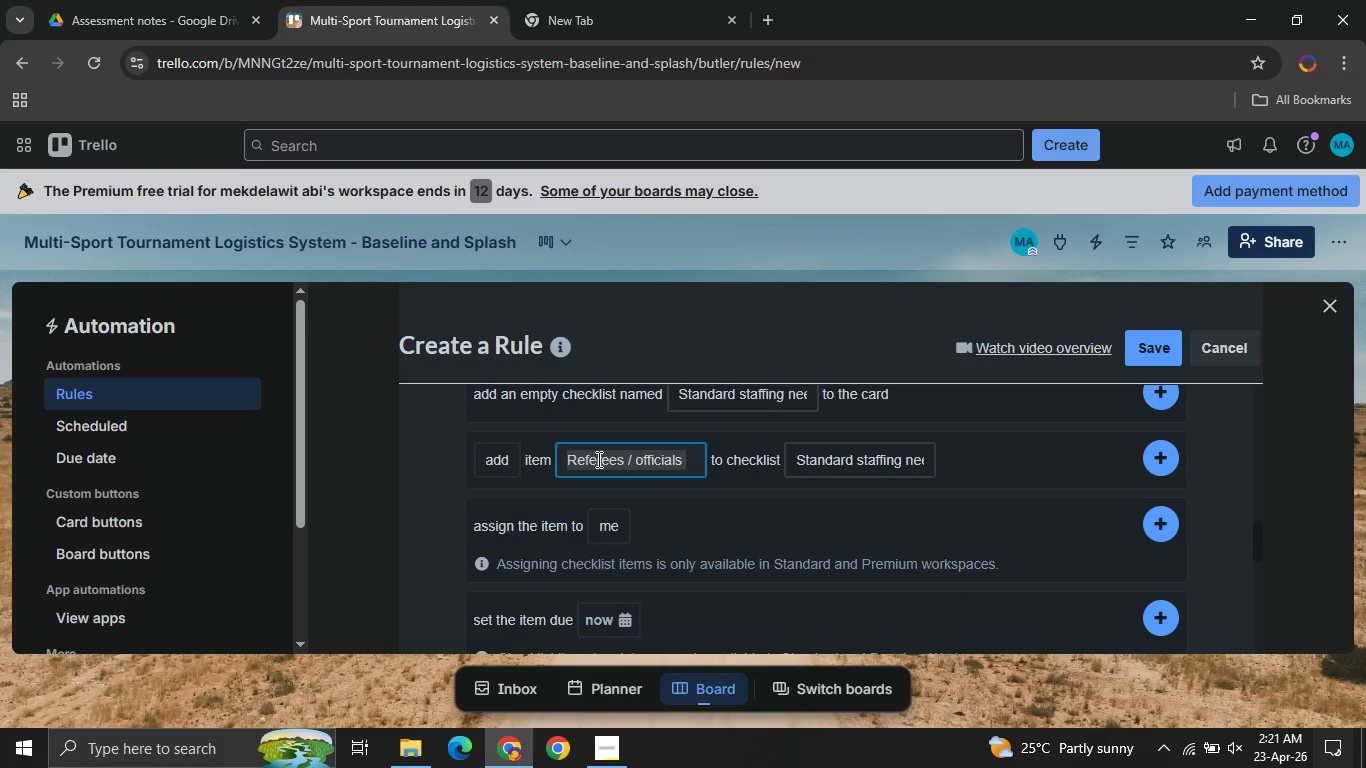 
type(Lifeguards)
 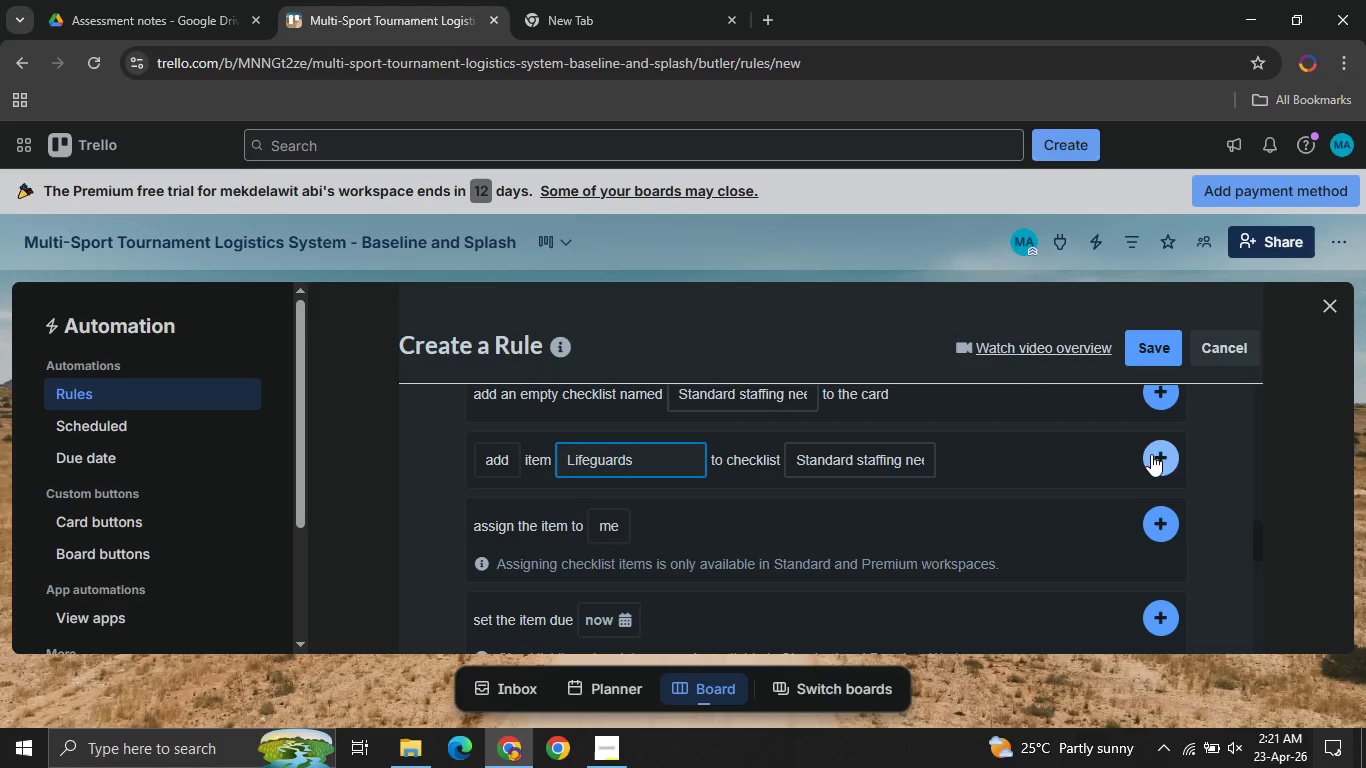 
left_click([1169, 451])
 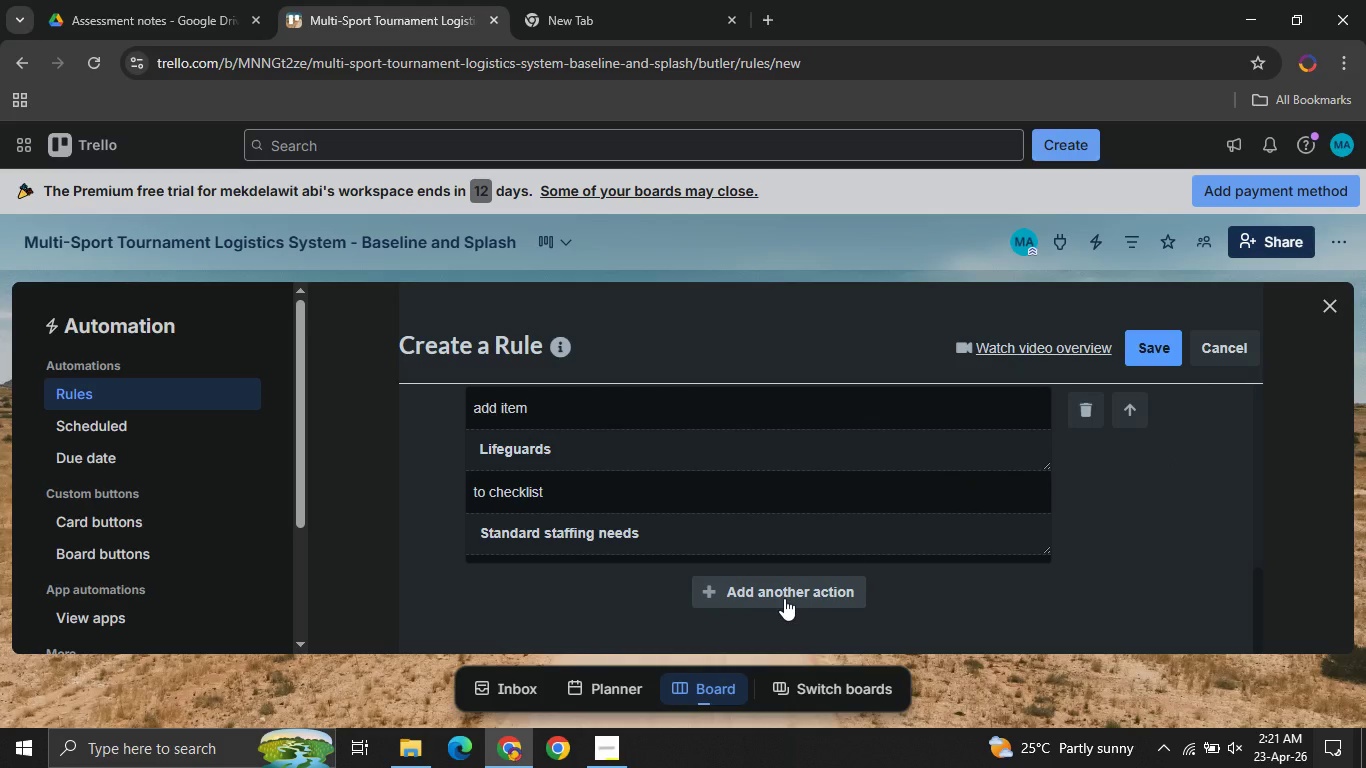 
left_click([784, 598])
 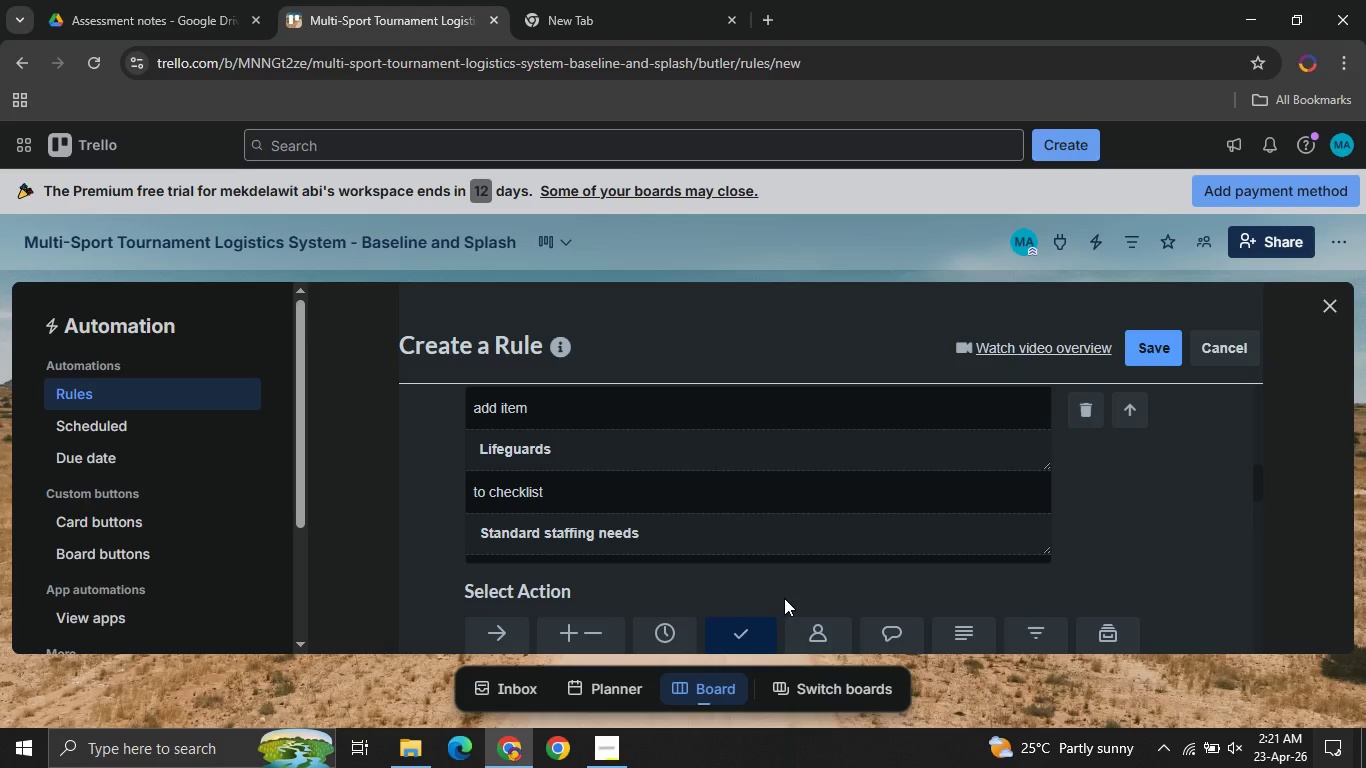 
mouse_move([647, 539])
 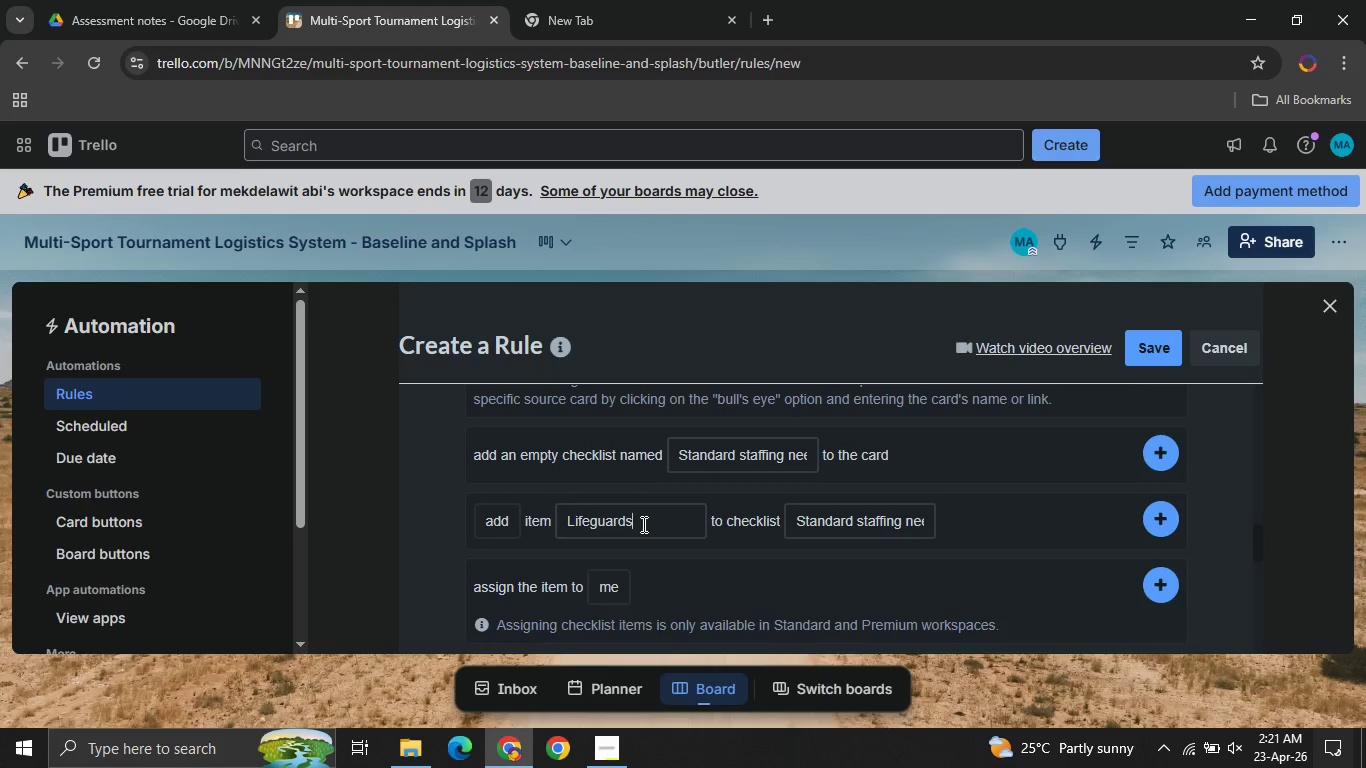 
left_click([642, 524])
 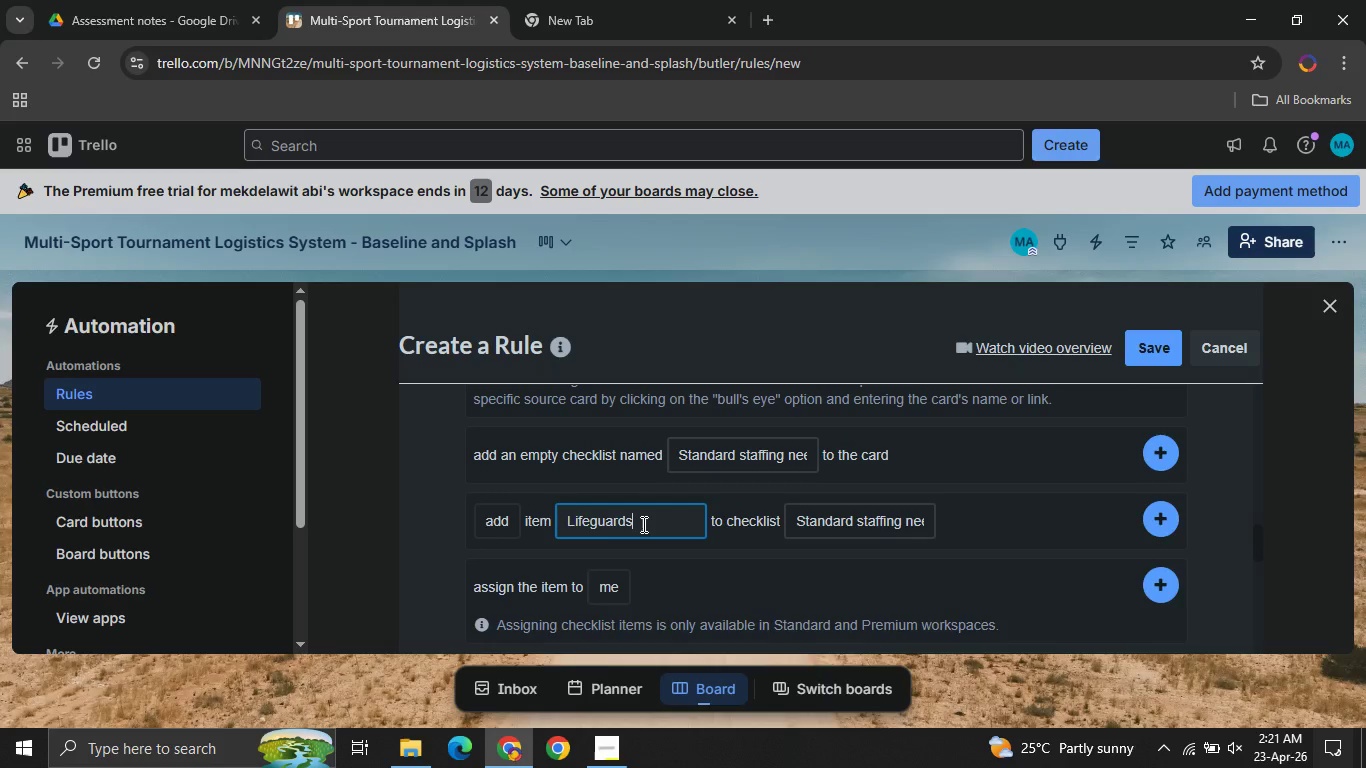 
key(Control+ControlLeft)
 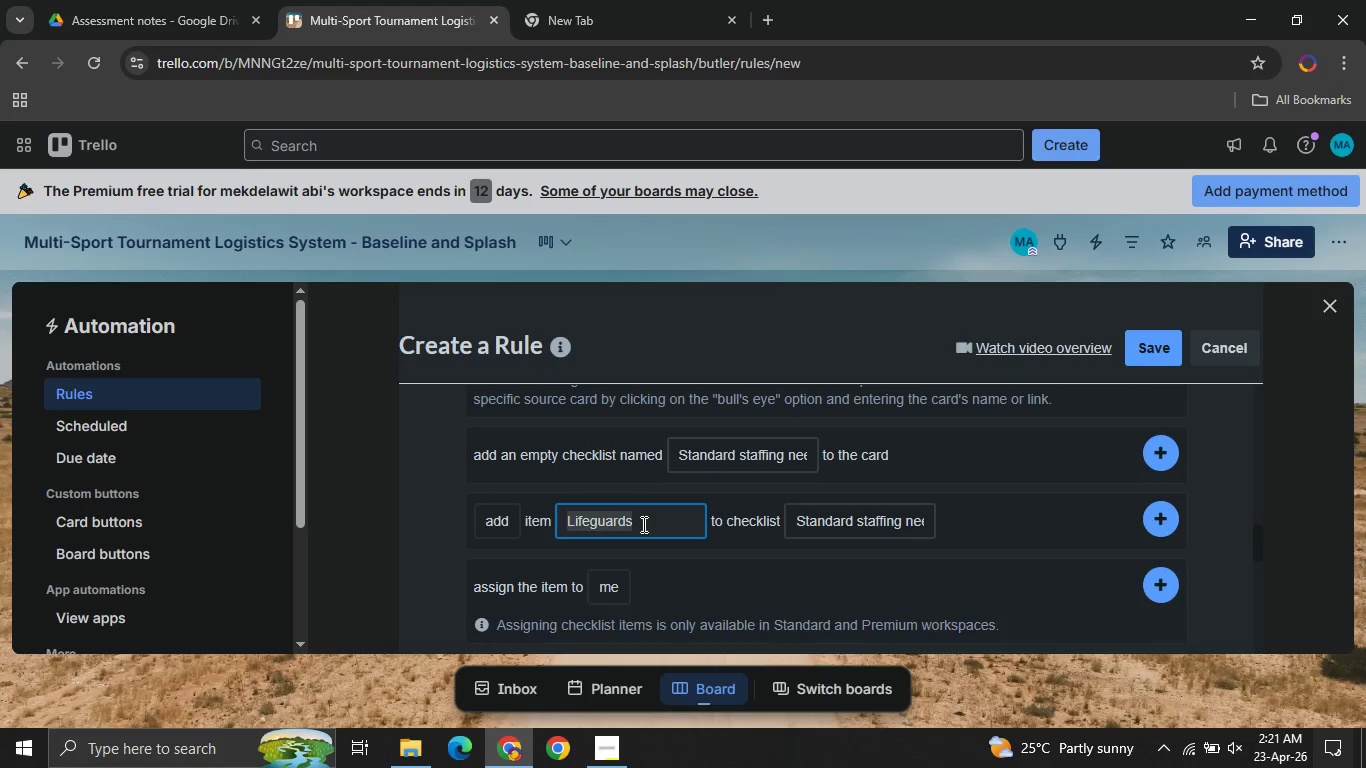 
key(Control+A)
 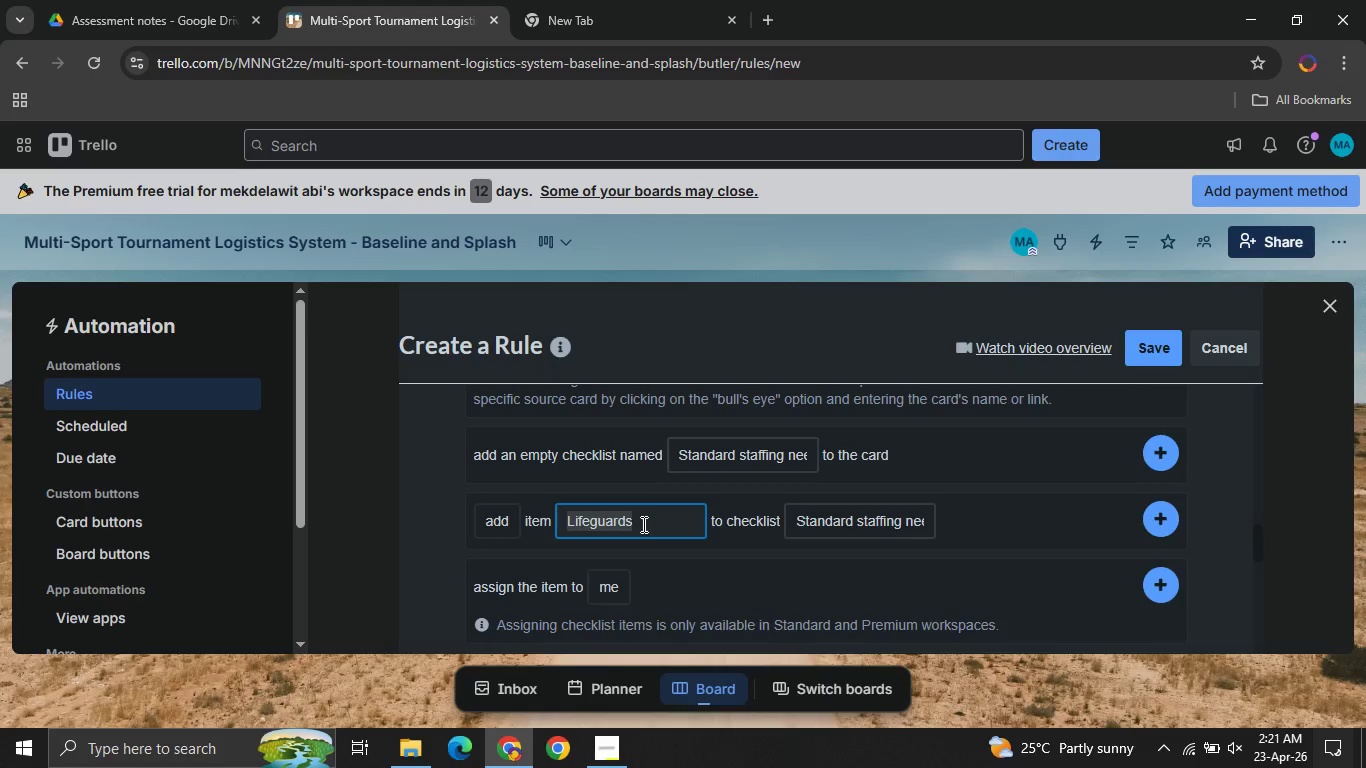 
type(Gate staff )
 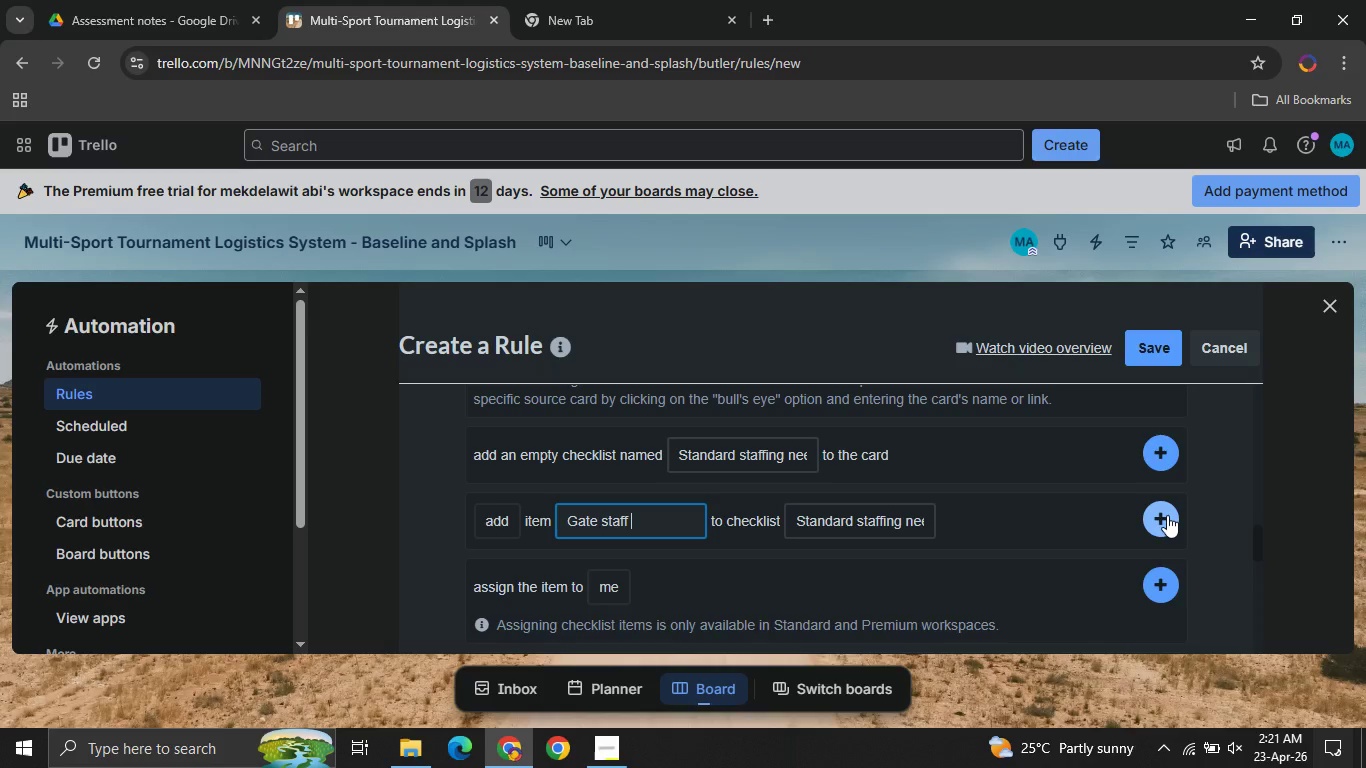 
left_click([1167, 515])
 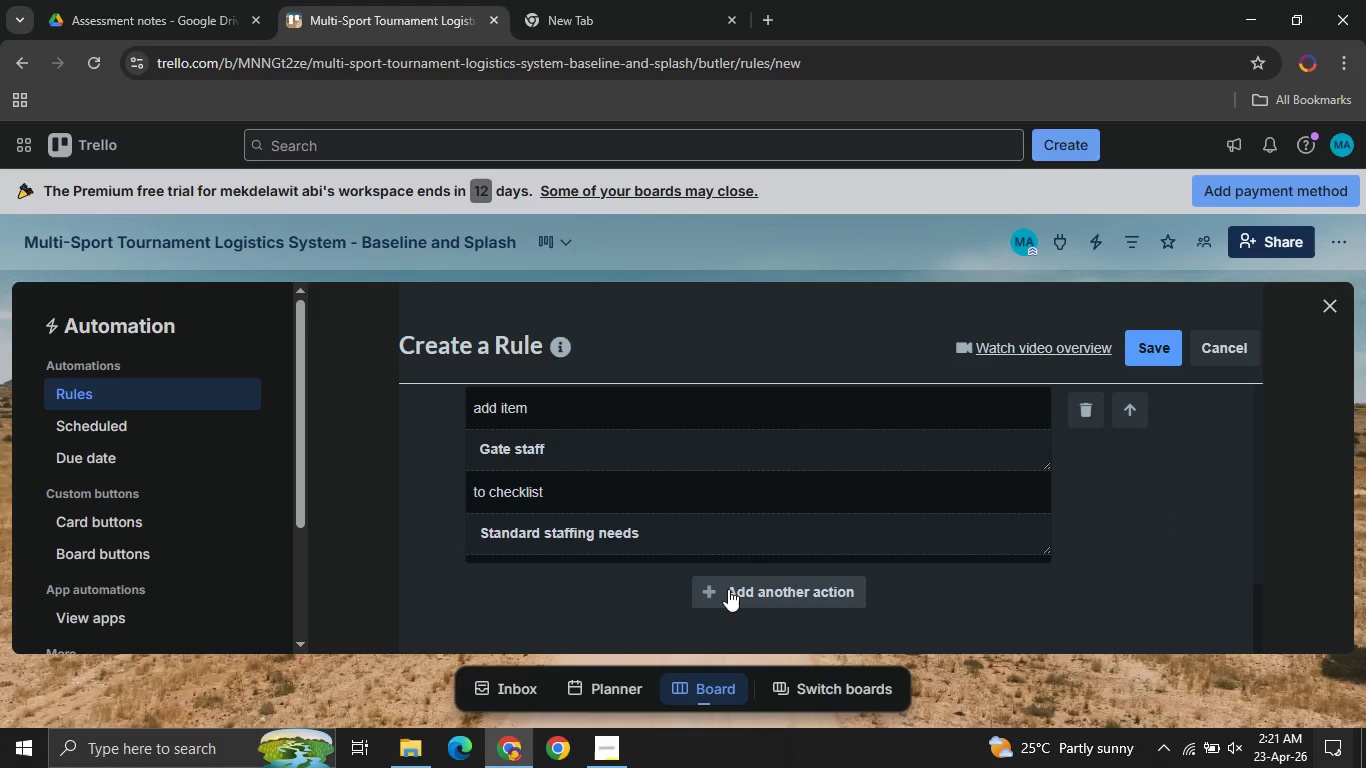 
left_click([728, 589])
 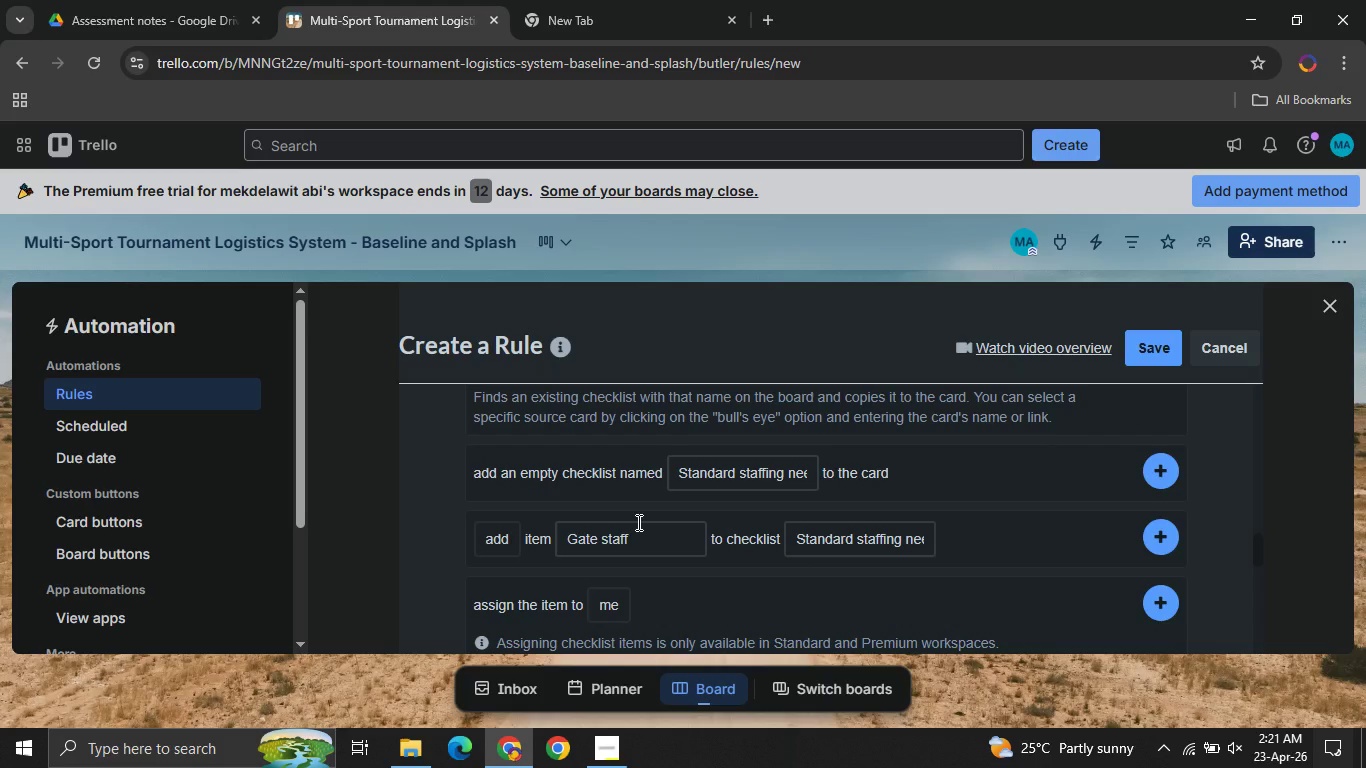 
left_click([649, 534])
 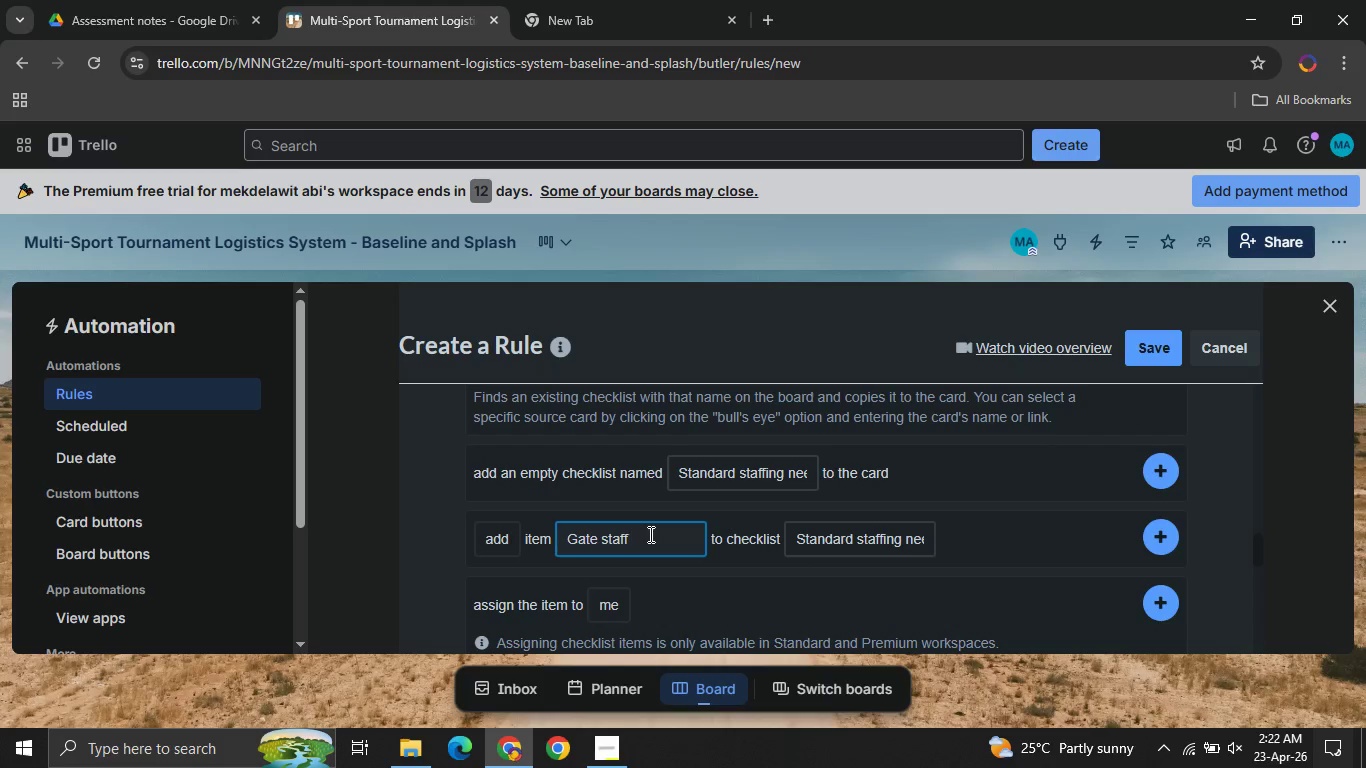 
key(Control+ControlLeft)
 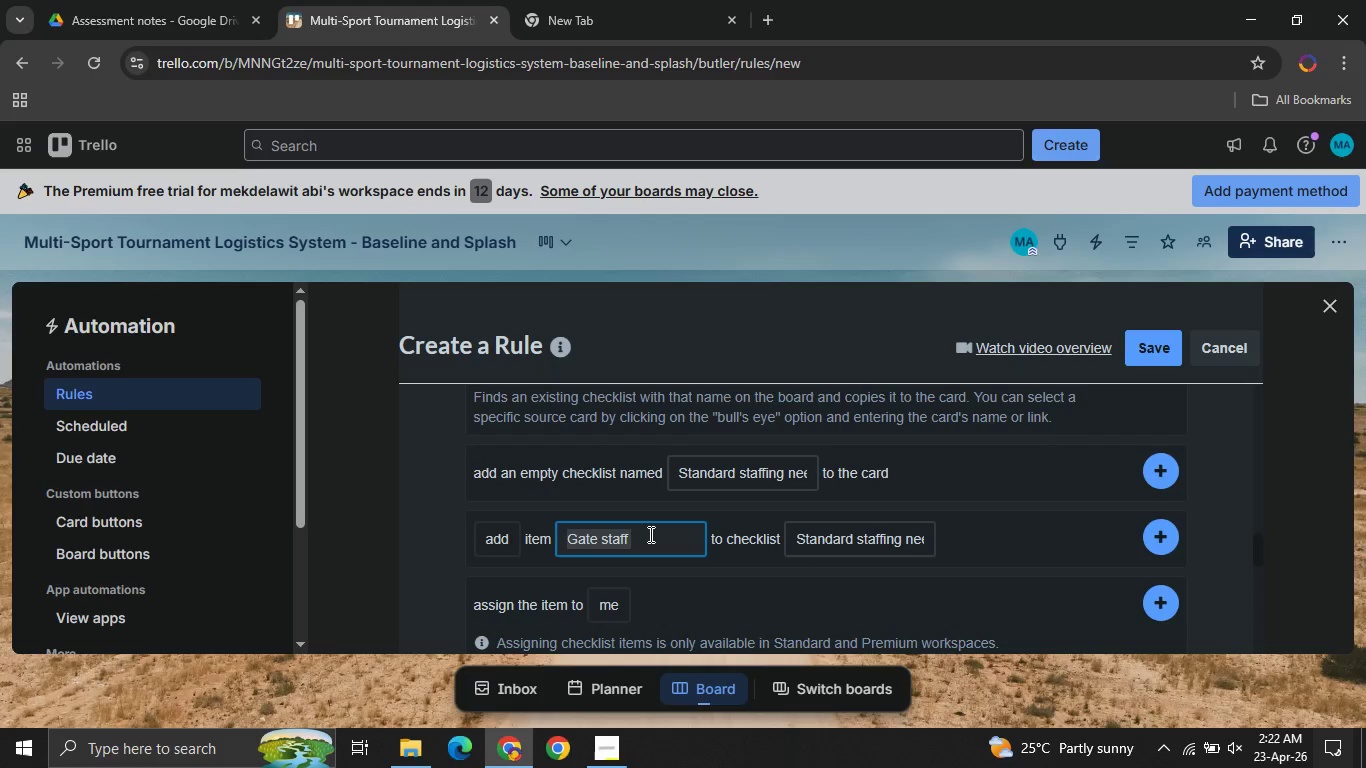 
key(Control+A)
 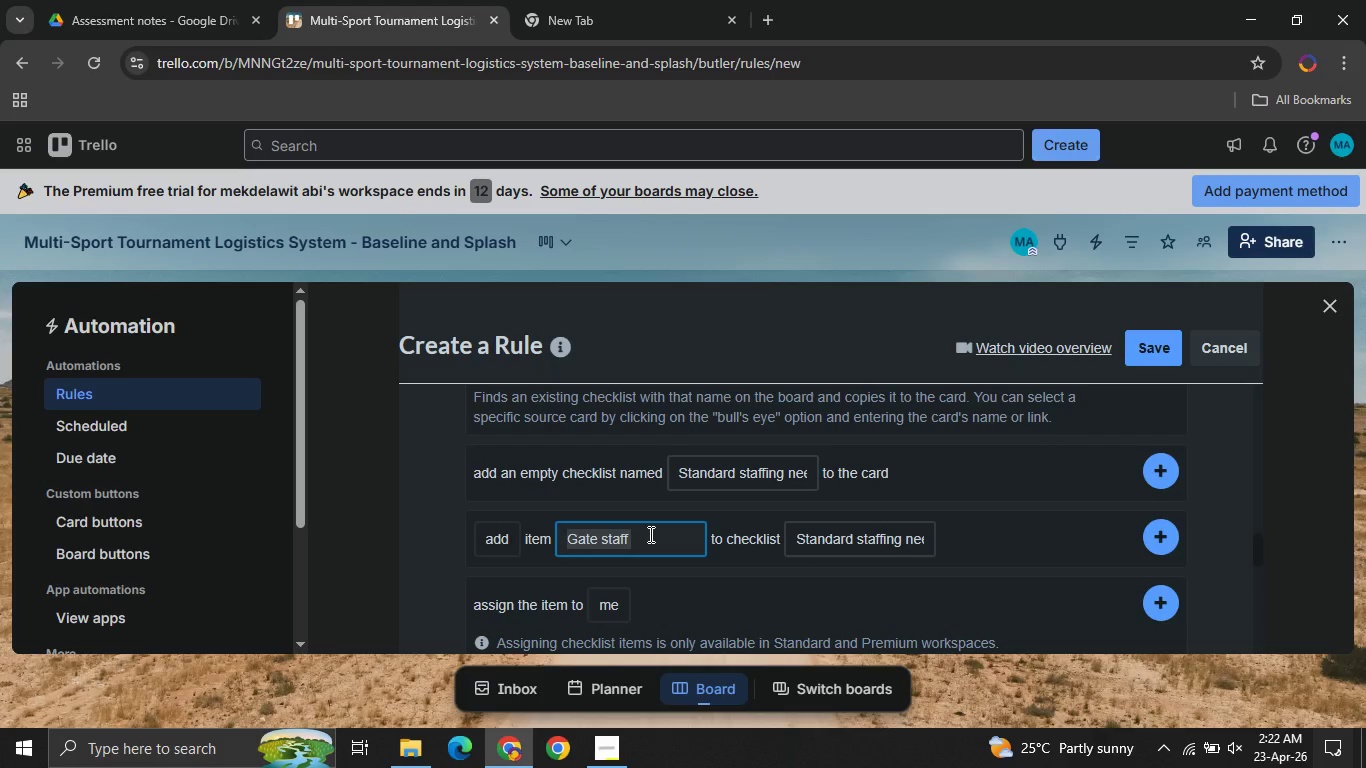 
type(Event coordinator )
 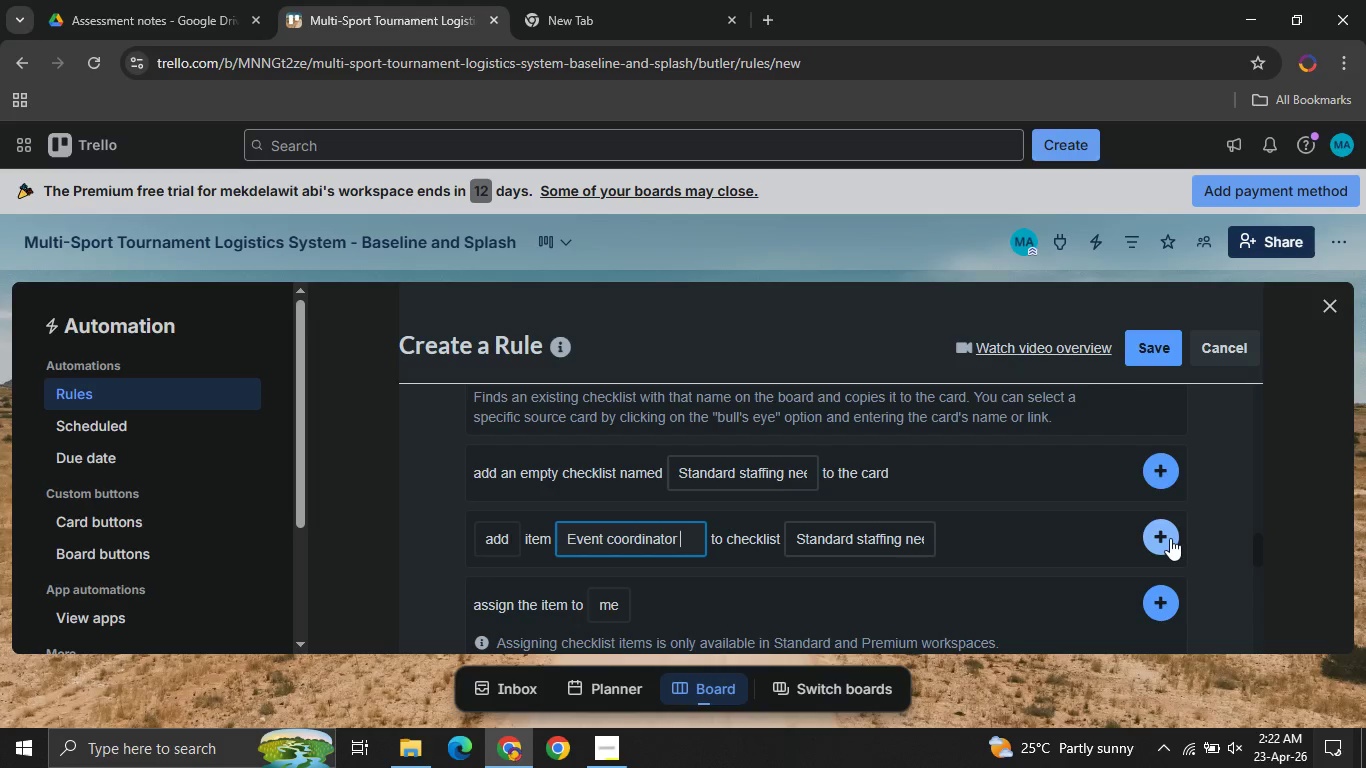 
left_click([1168, 538])
 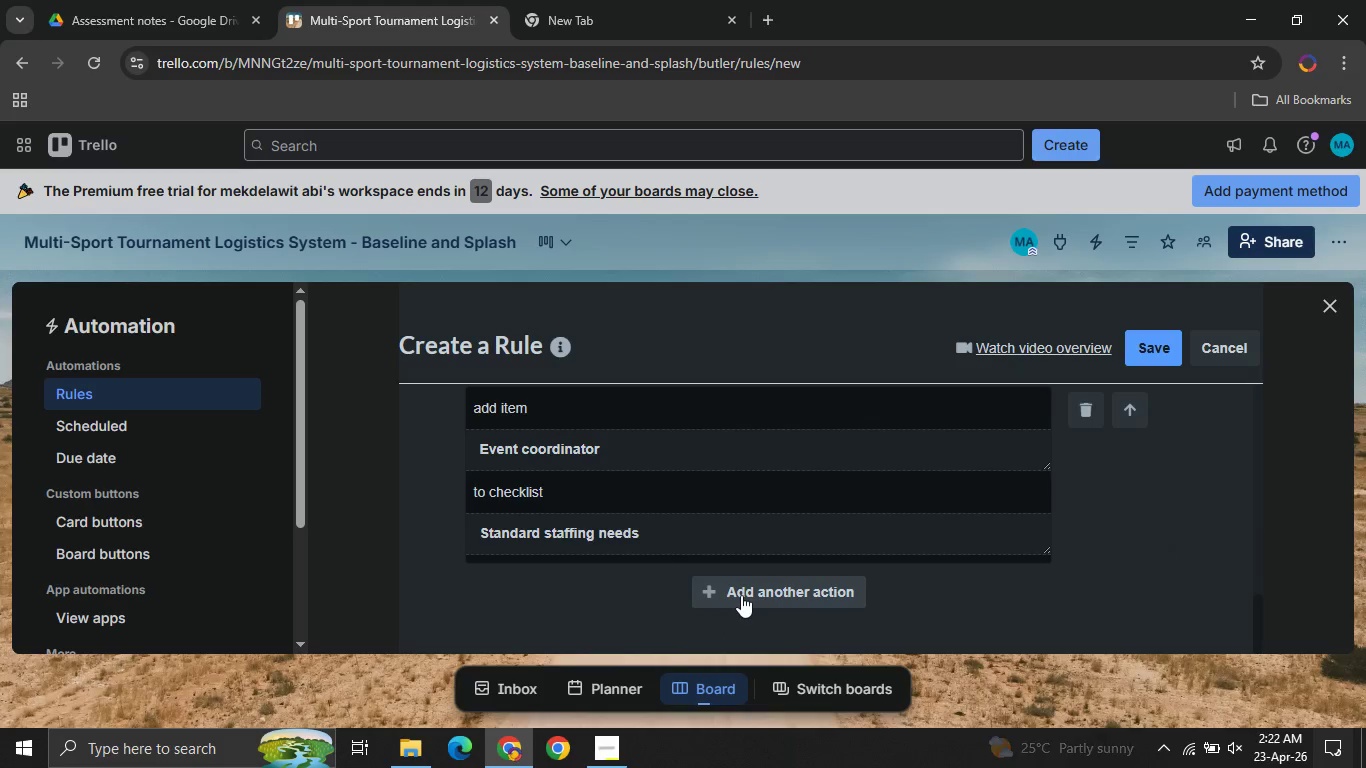 
left_click([741, 595])
 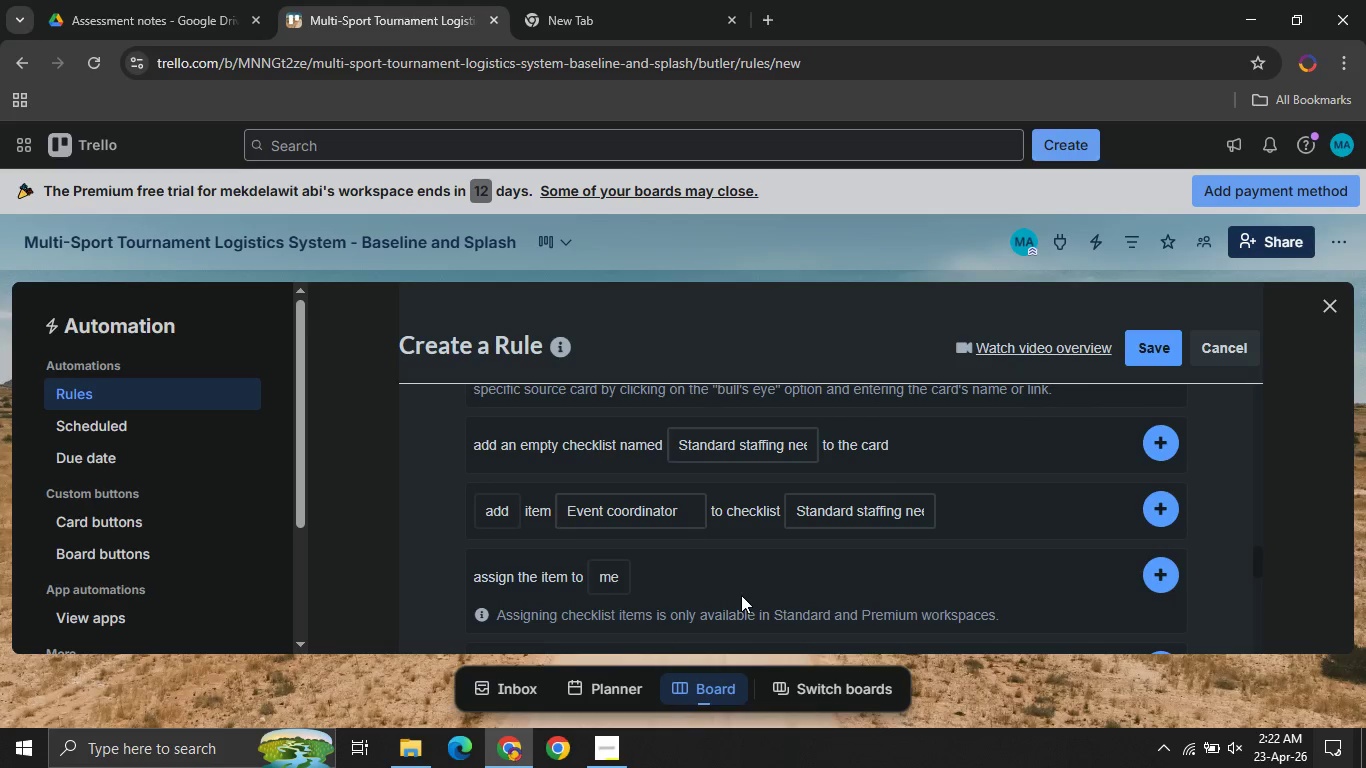 
left_click([624, 516])
 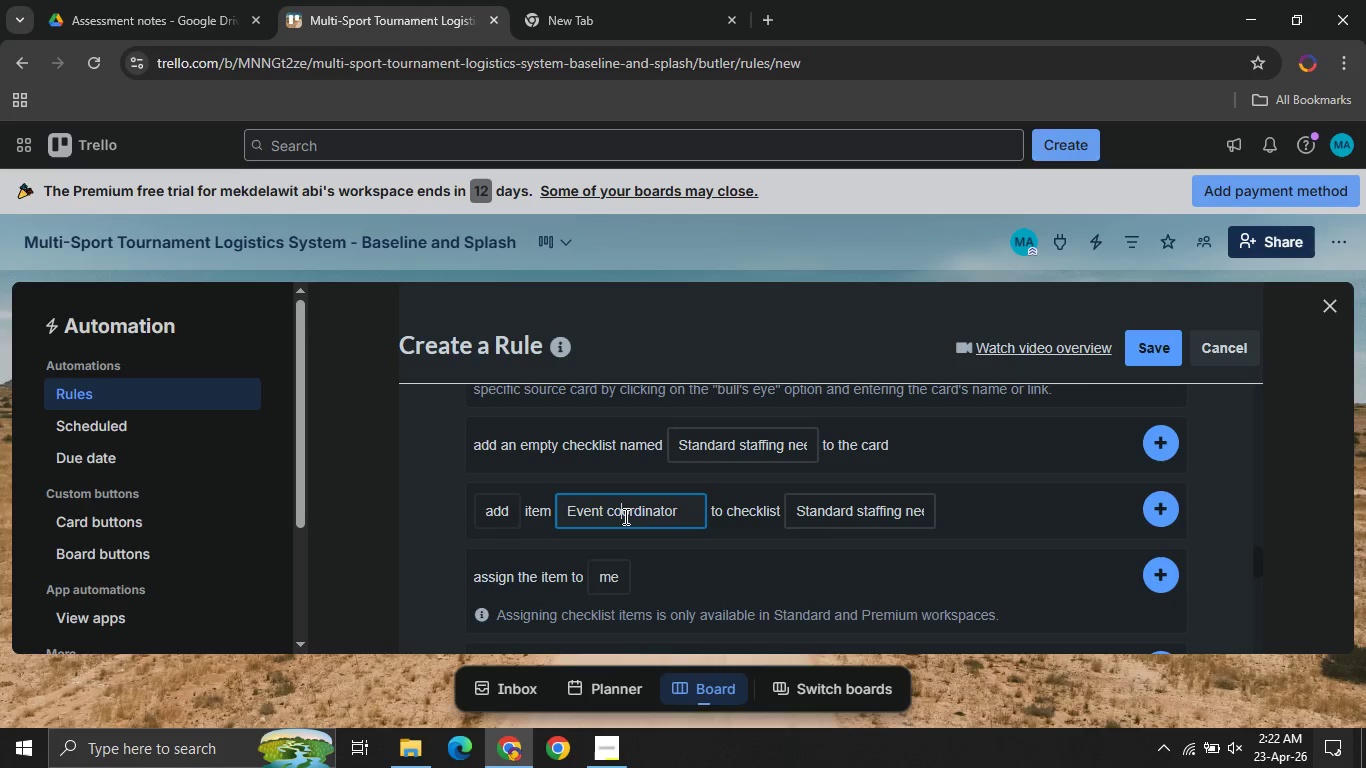 
key(Control+ControlLeft)
 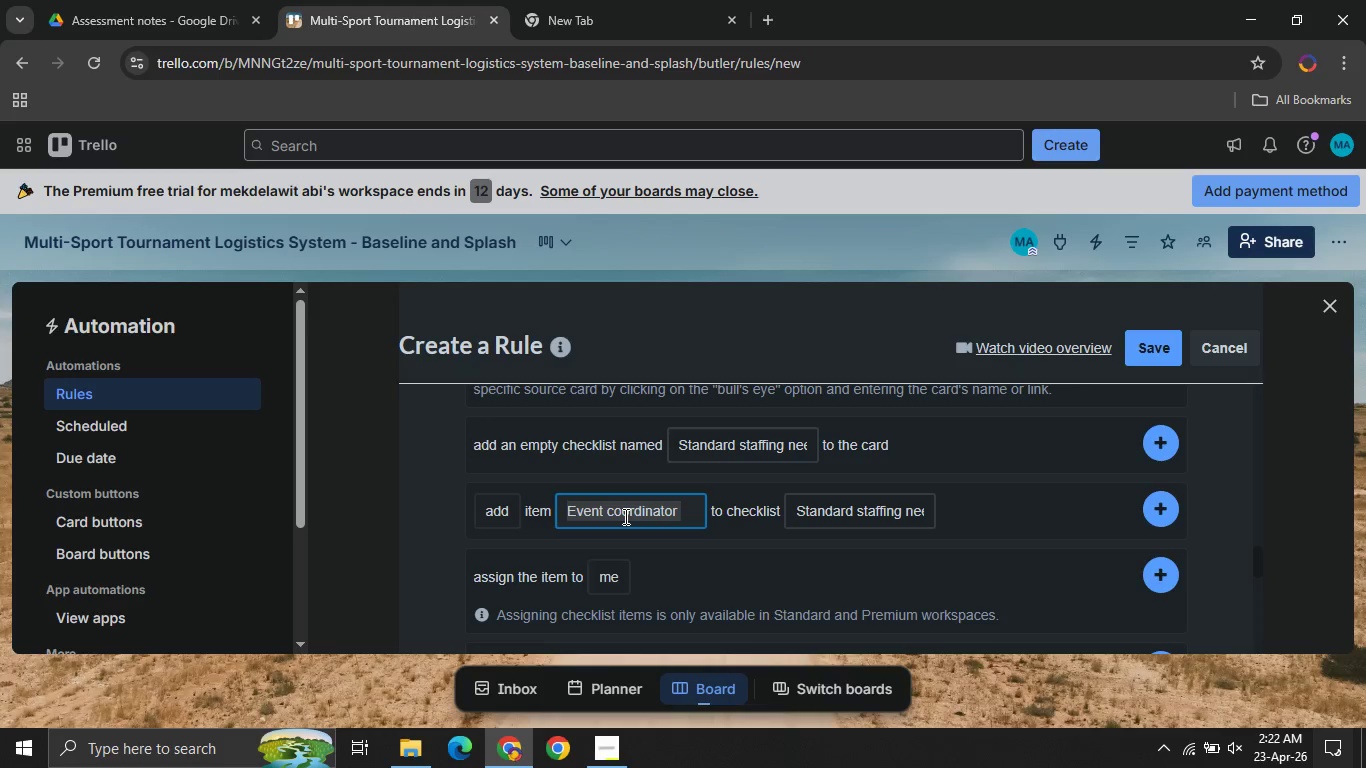 
key(Control+A)
 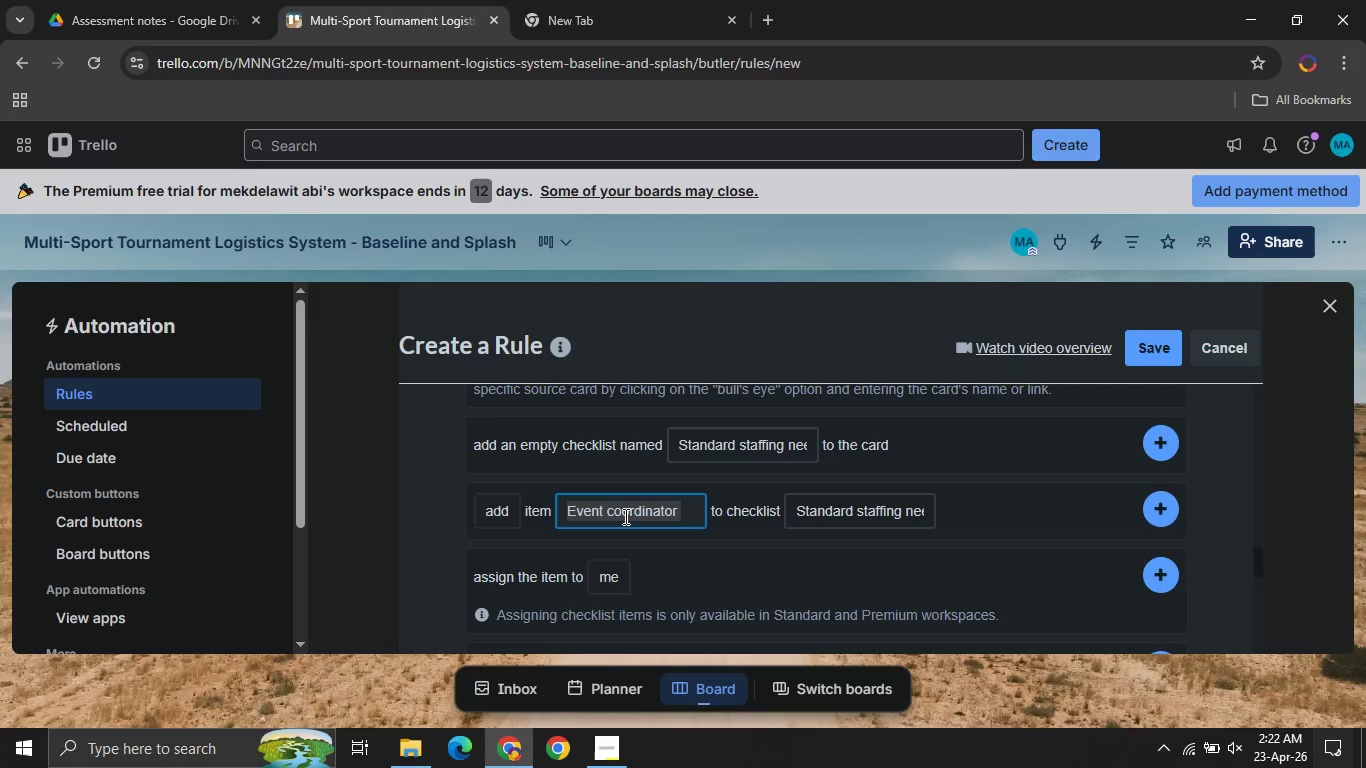 
type(Medical support)
 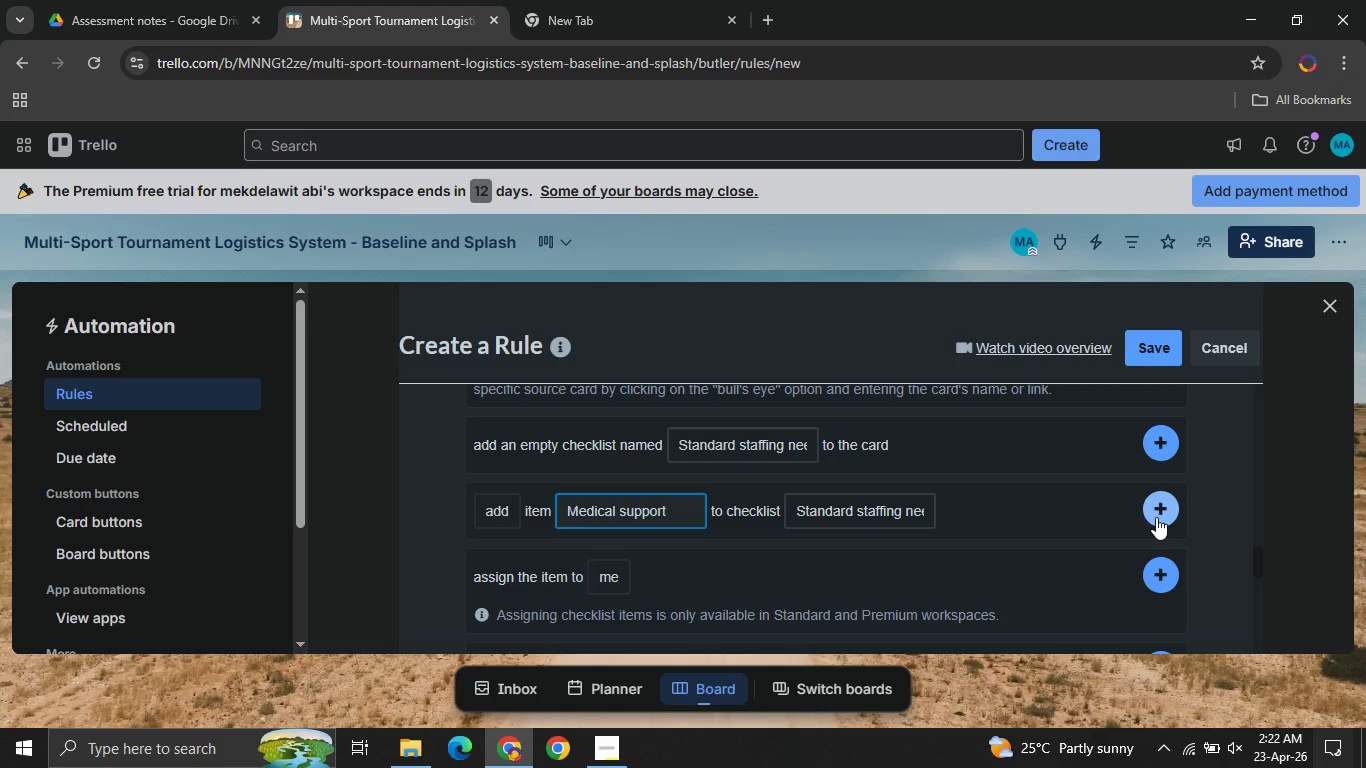 
left_click([1156, 517])
 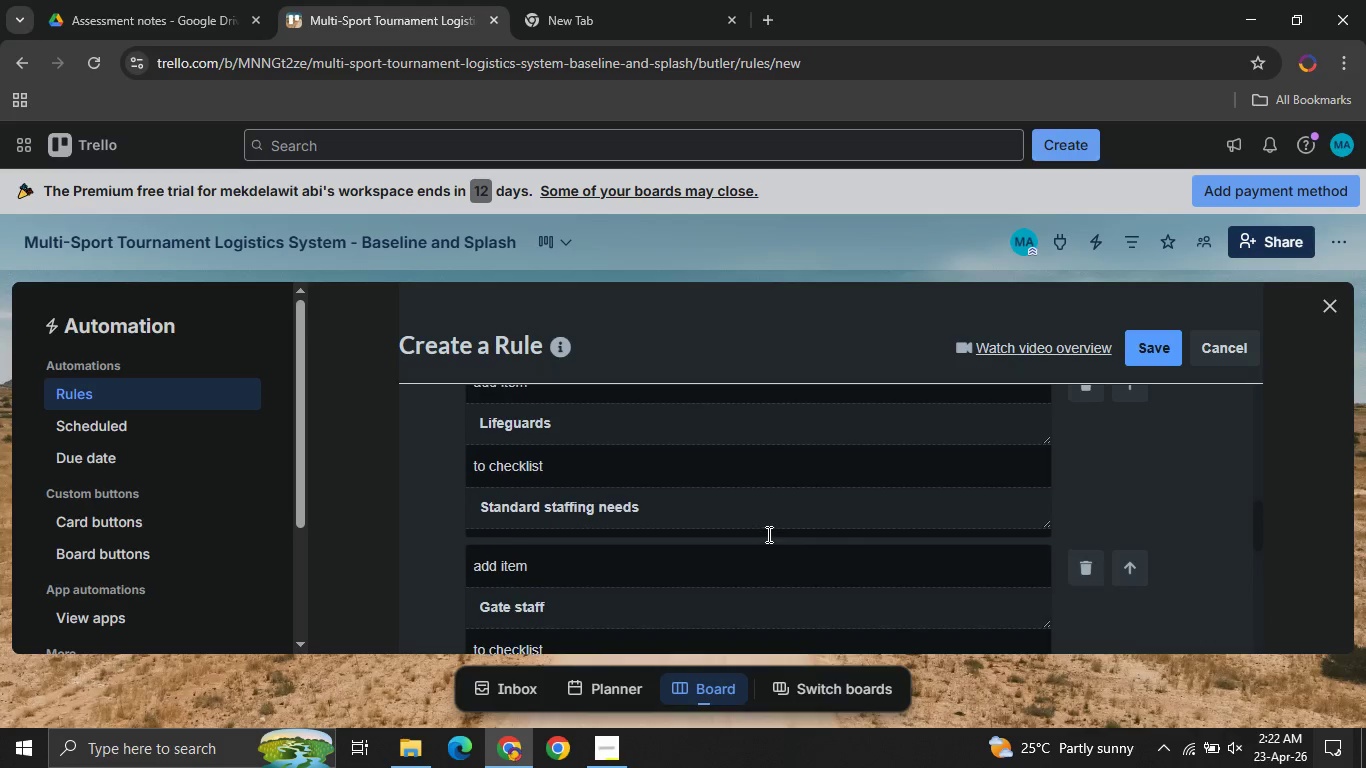 
wait(8.2)
 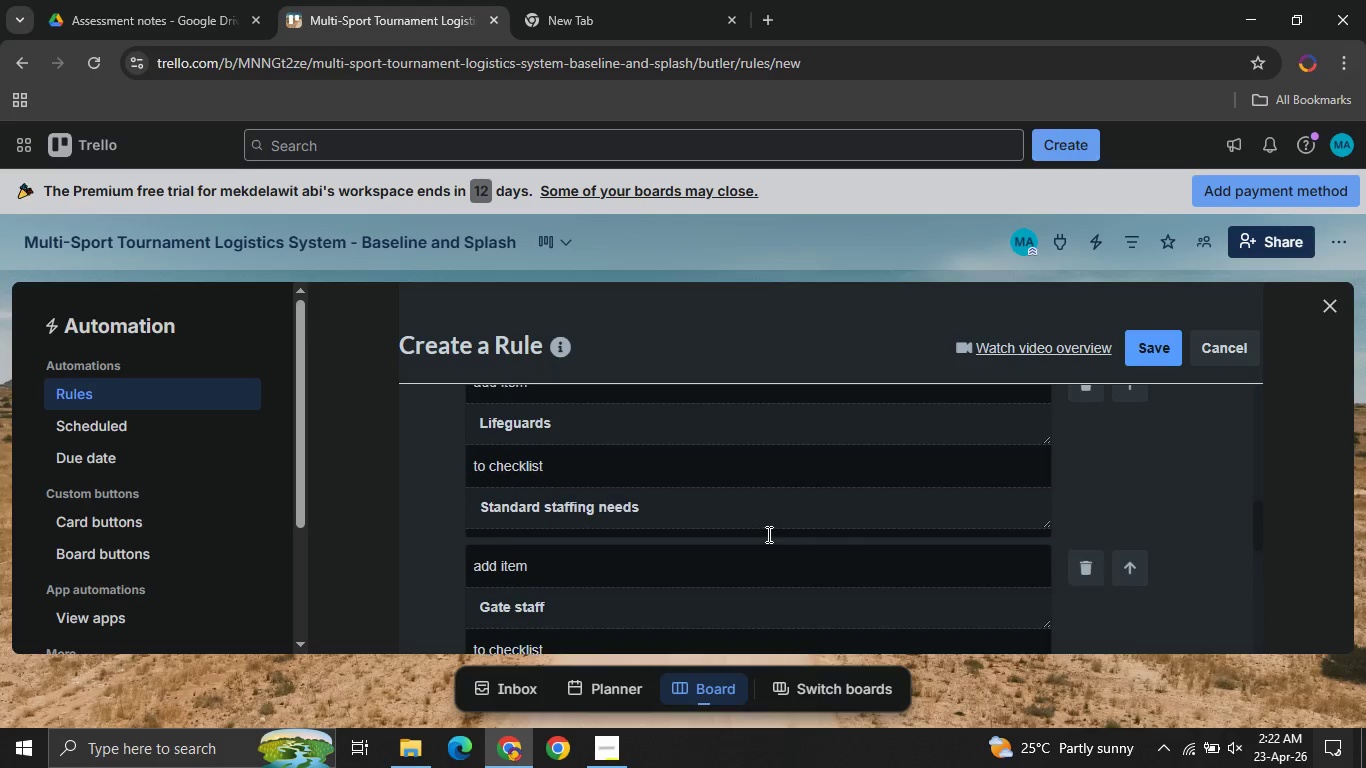 
left_click([1173, 345])
 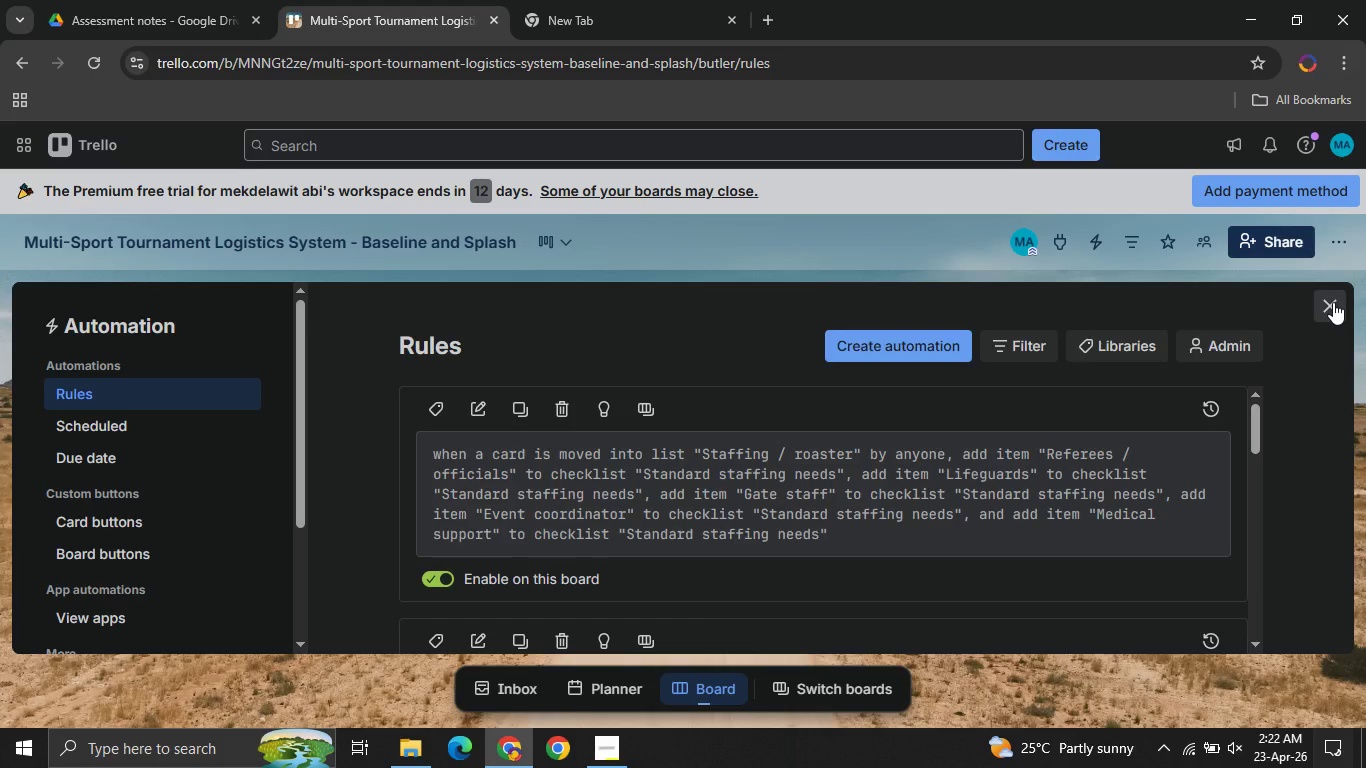 
wait(9.0)
 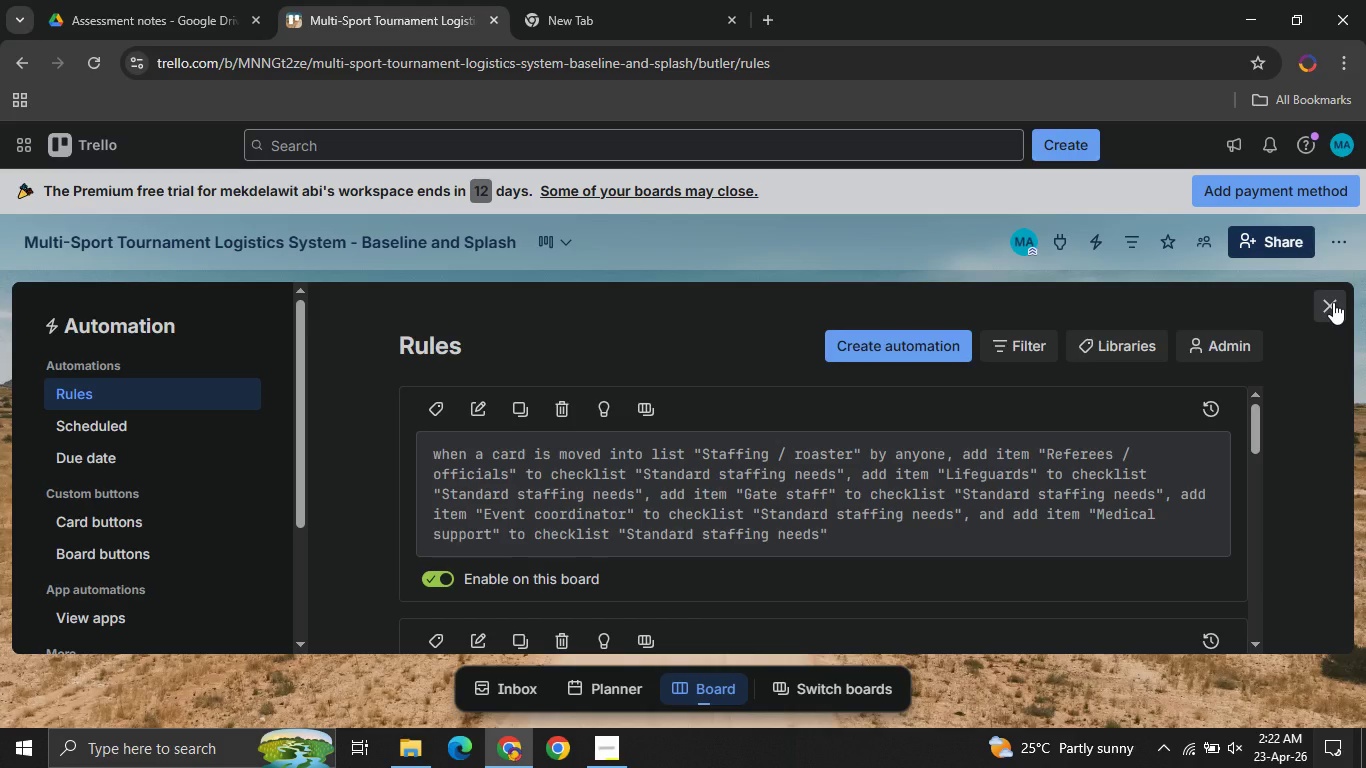 
left_click([895, 341])
 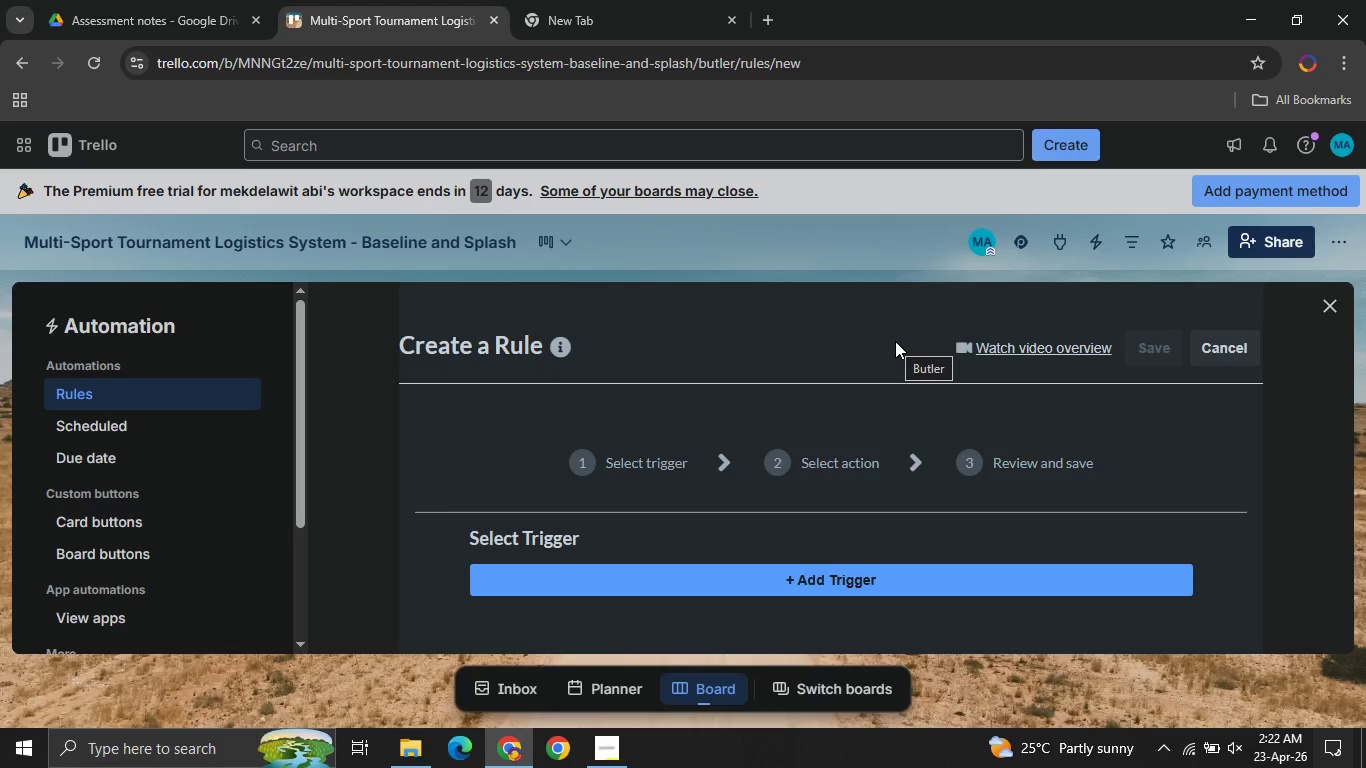 
wait(6.73)
 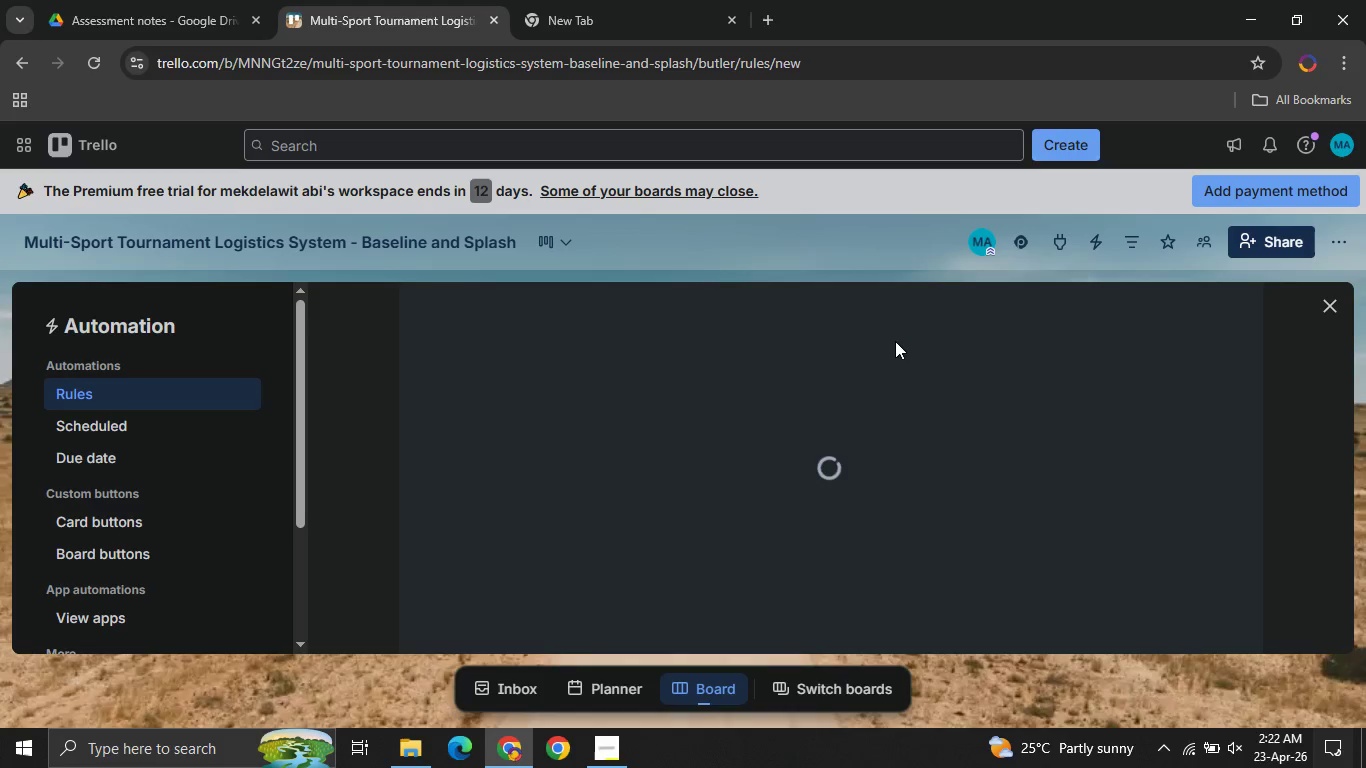 
left_click([619, 752])